 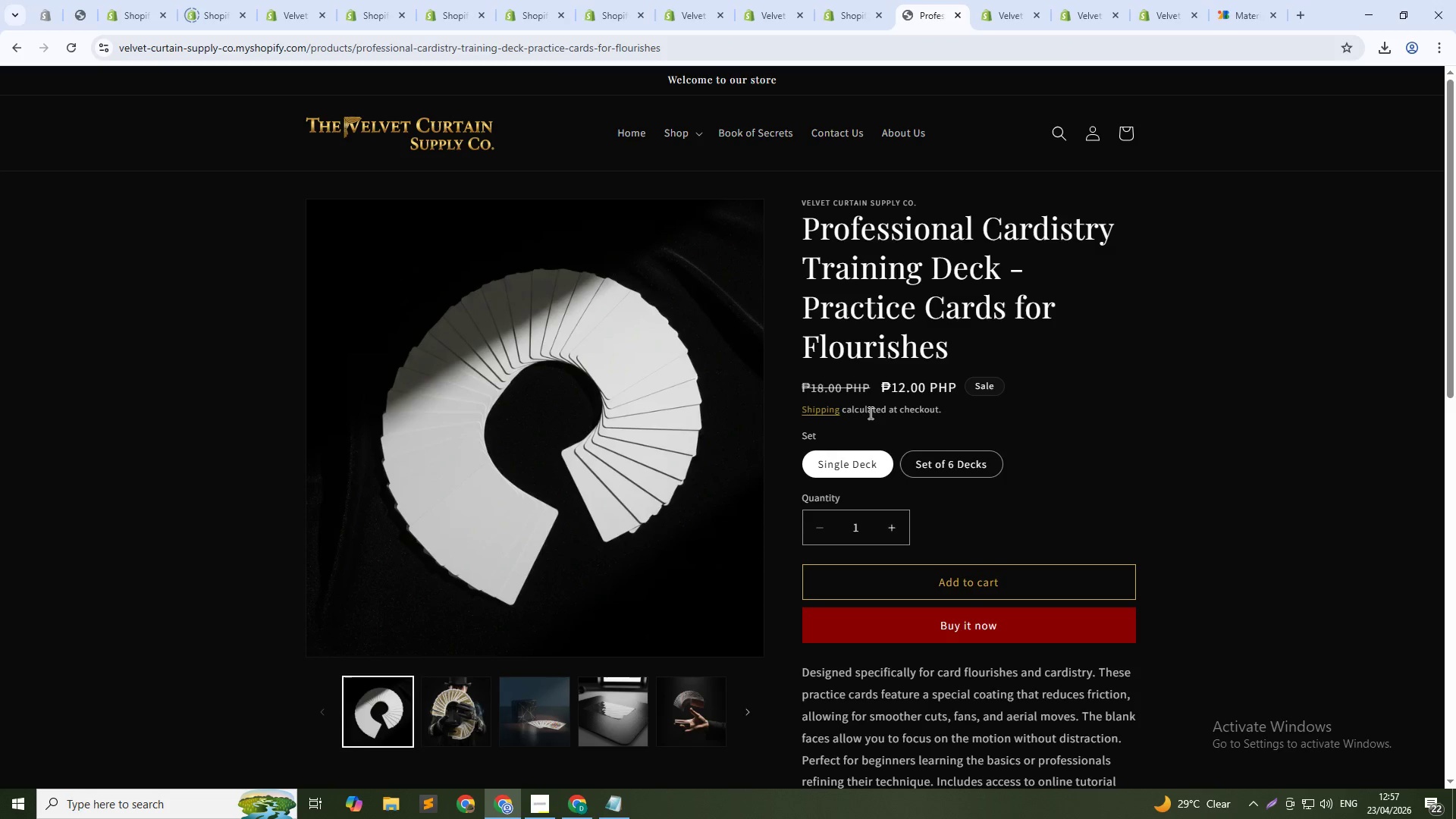 
scroll: coordinate [814, 428], scroll_direction: up, amount: 1.0
 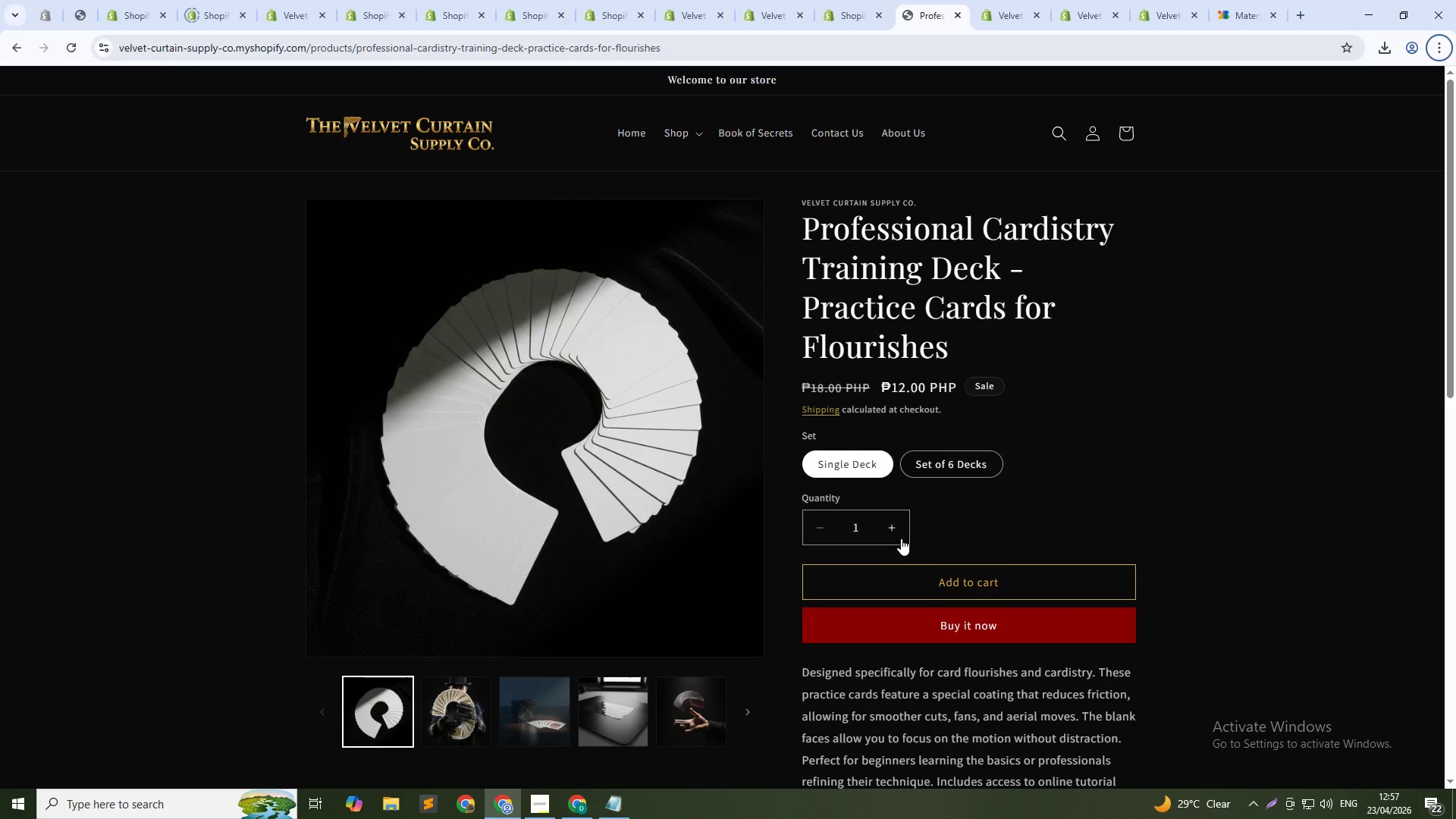 
left_click([896, 529])
 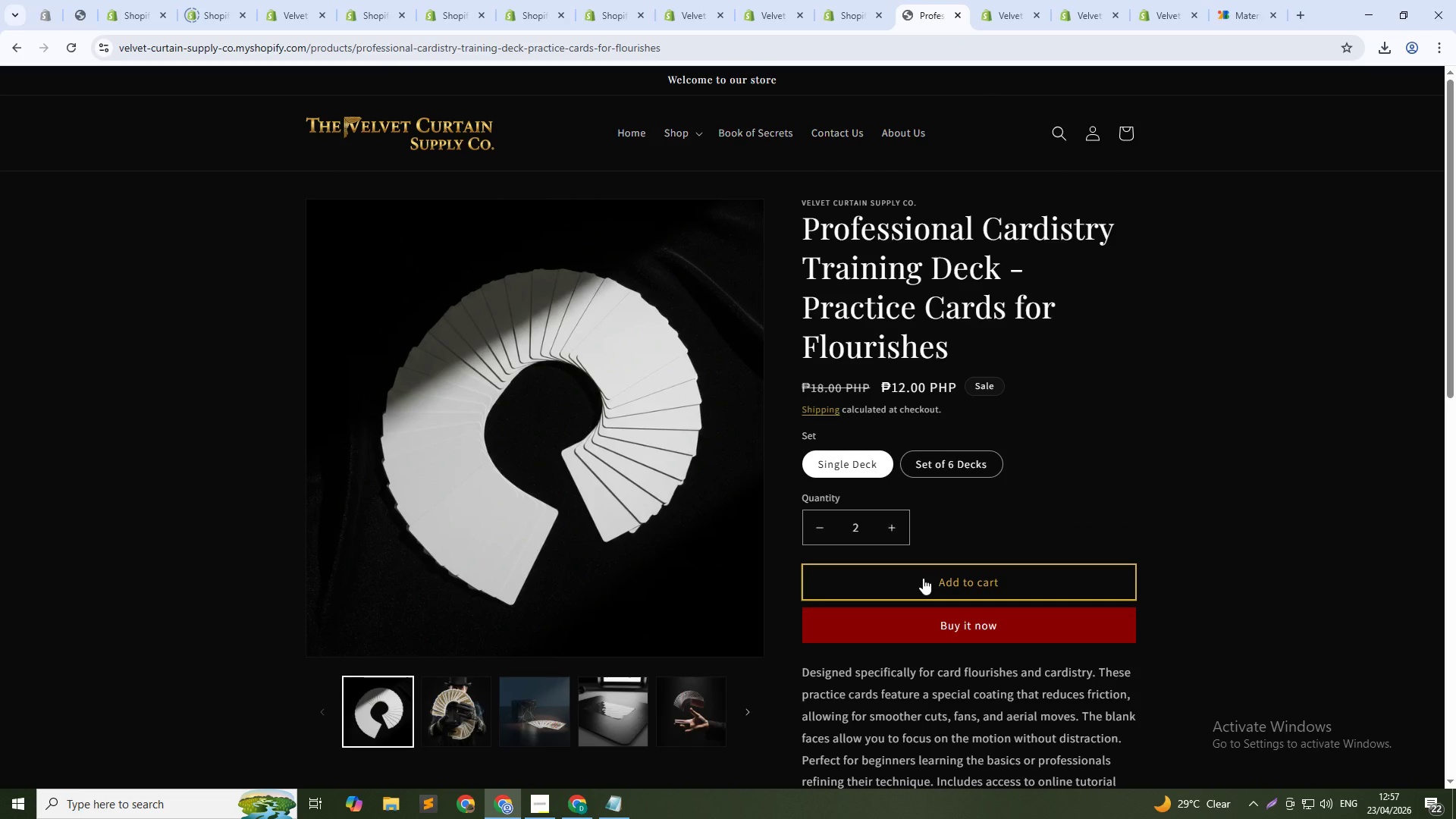 
left_click([923, 578])
 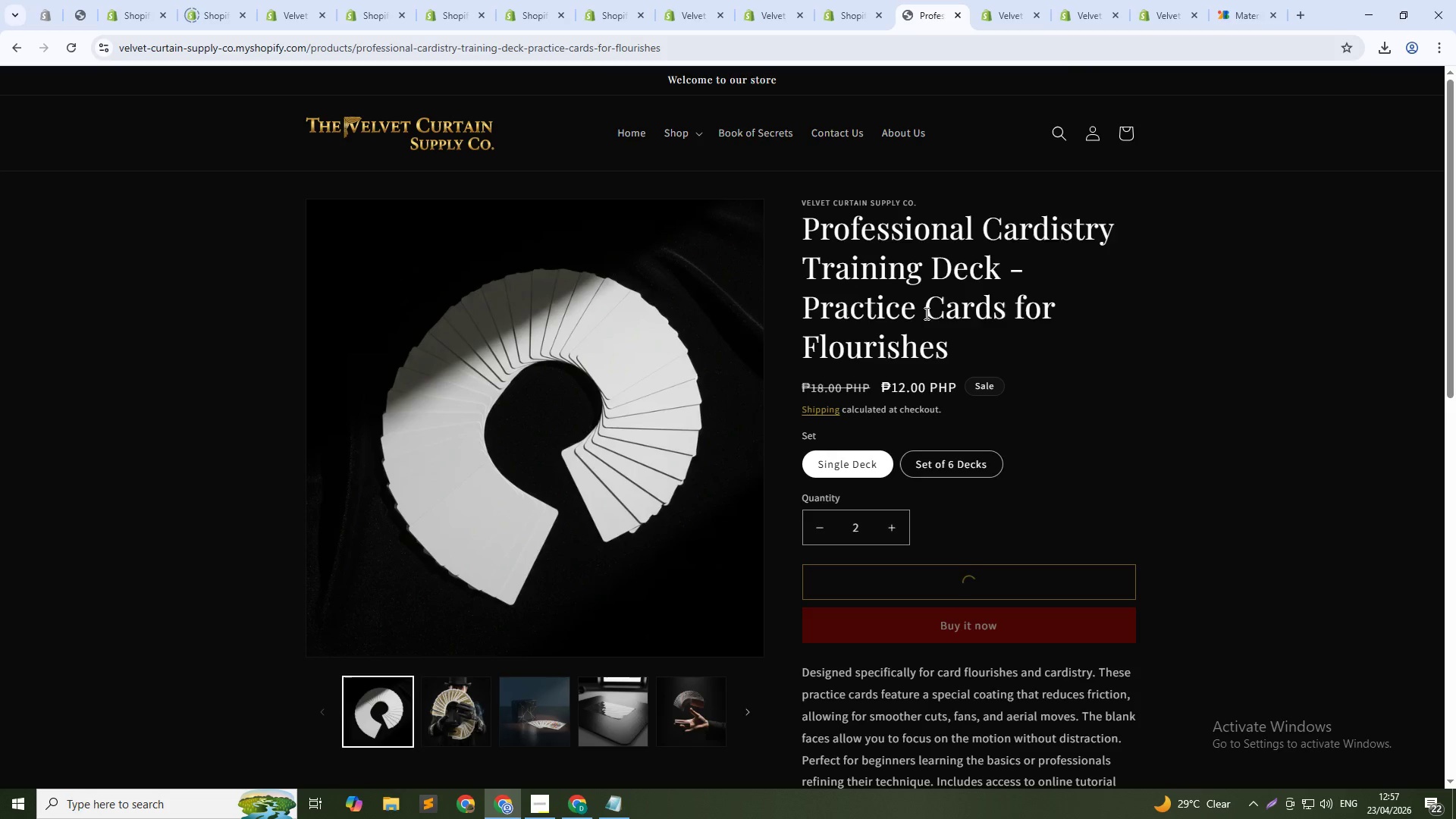 
left_click([673, 0])
 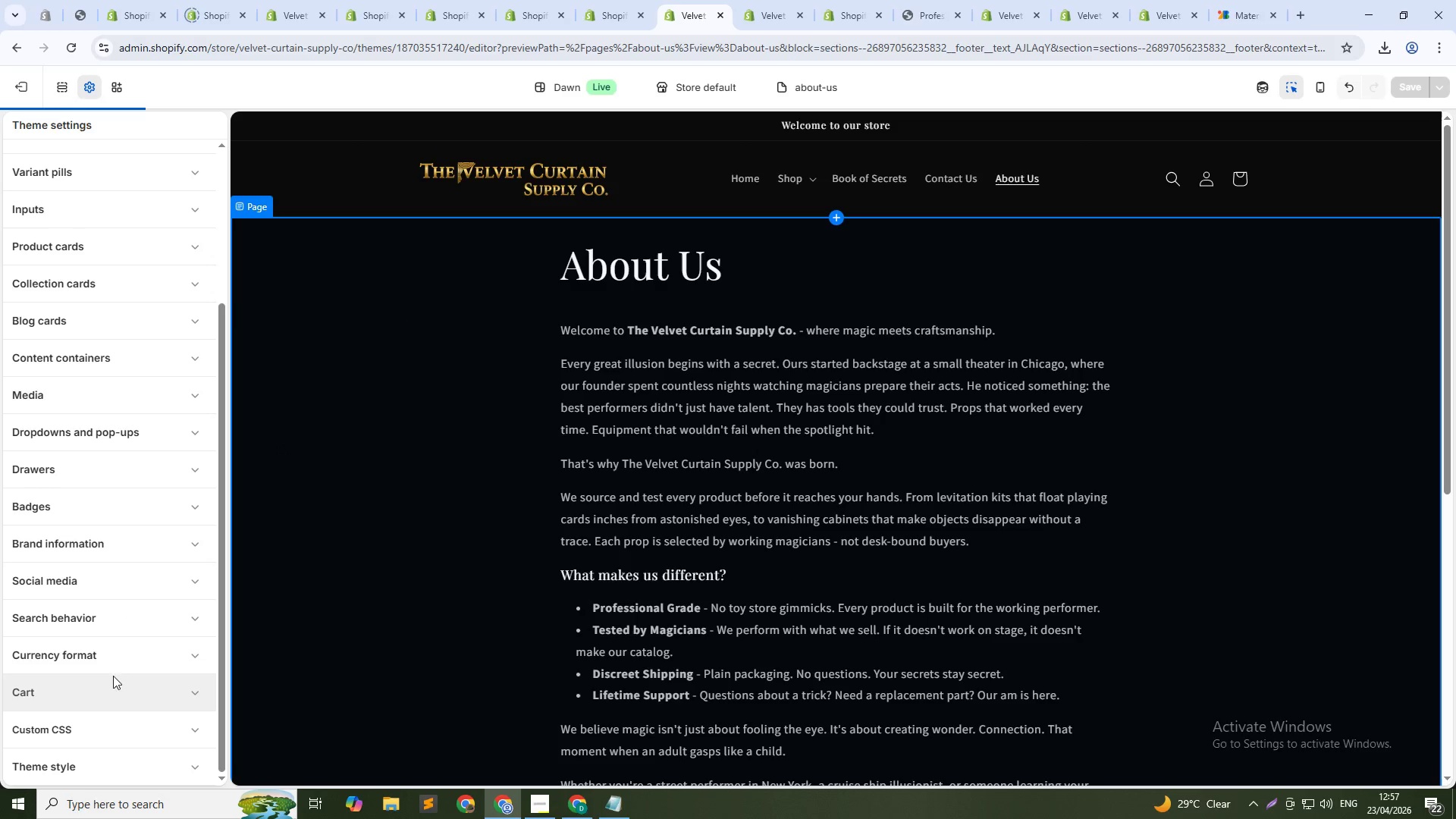 
left_click([113, 685])
 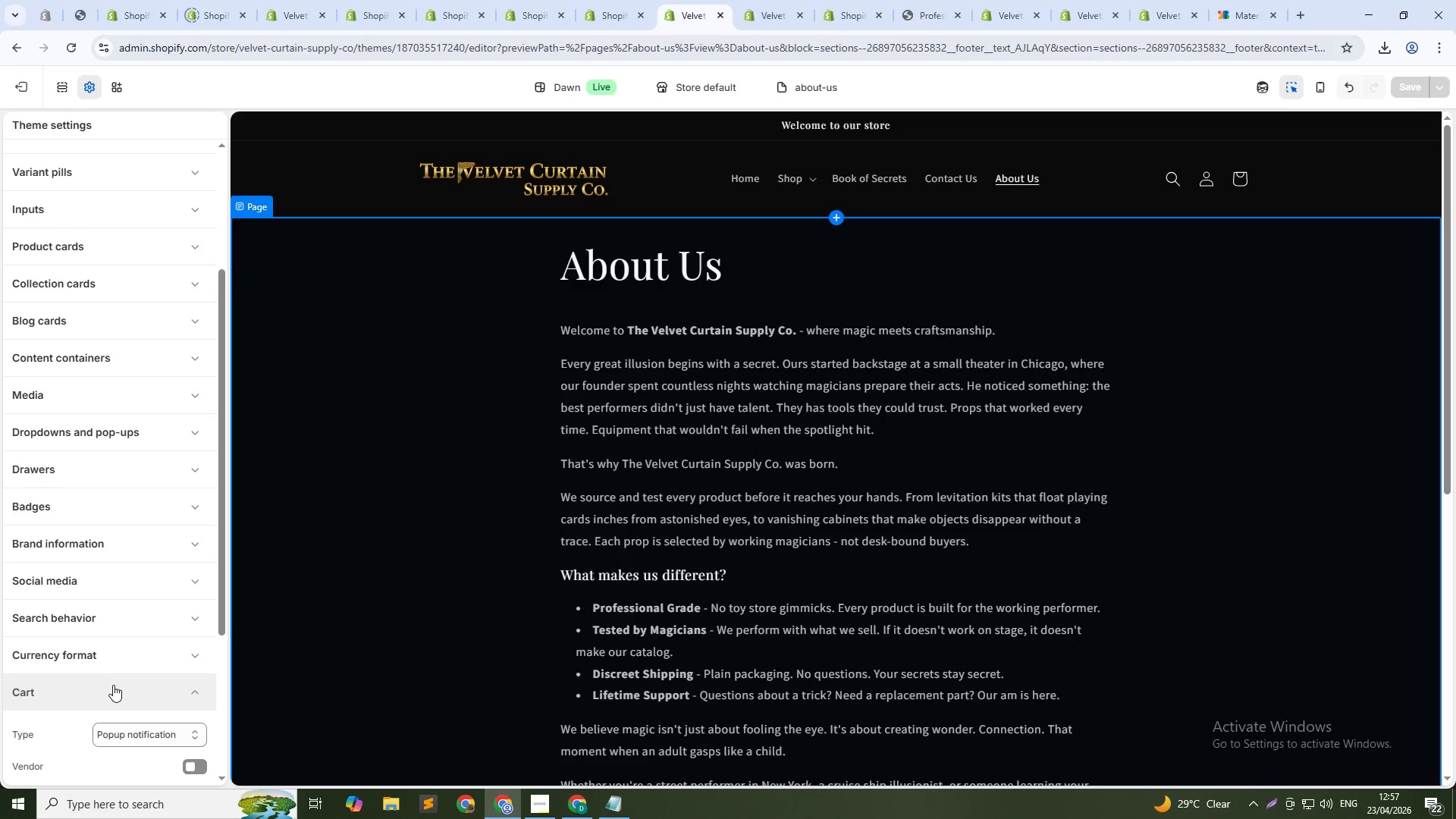 
scroll: coordinate [121, 686], scroll_direction: down, amount: 3.0
 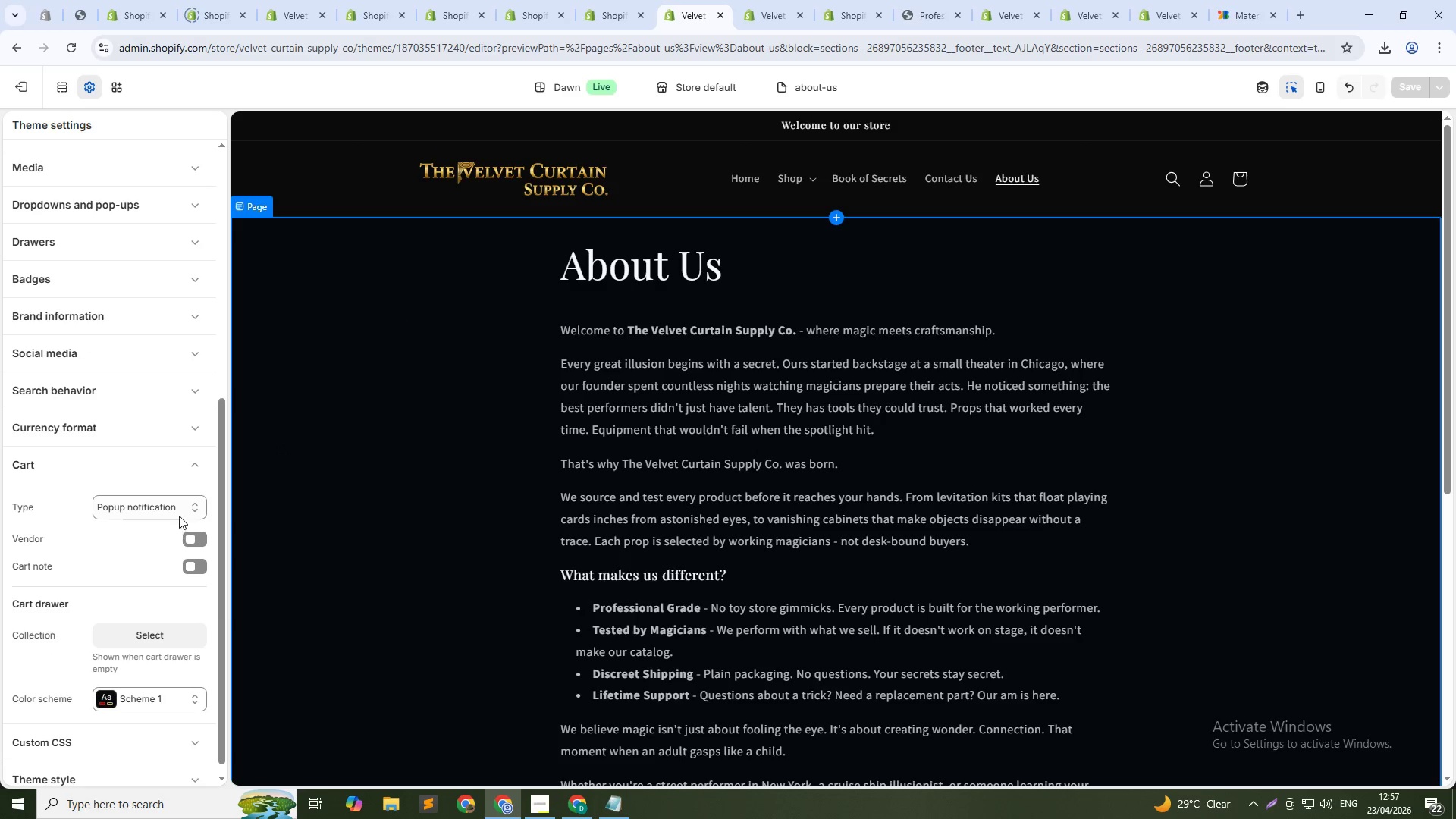 
left_click([173, 504])
 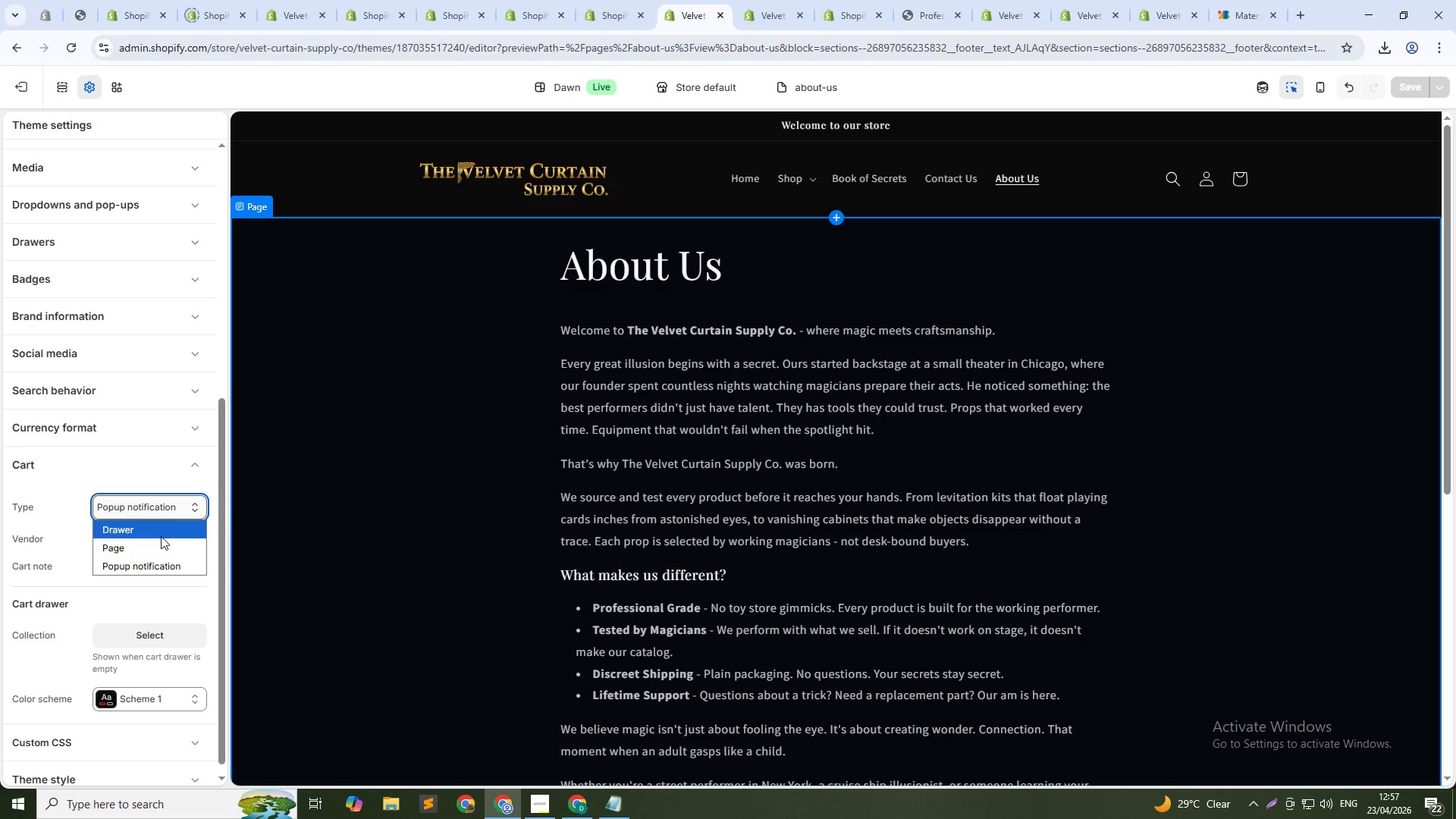 
left_click([159, 536])
 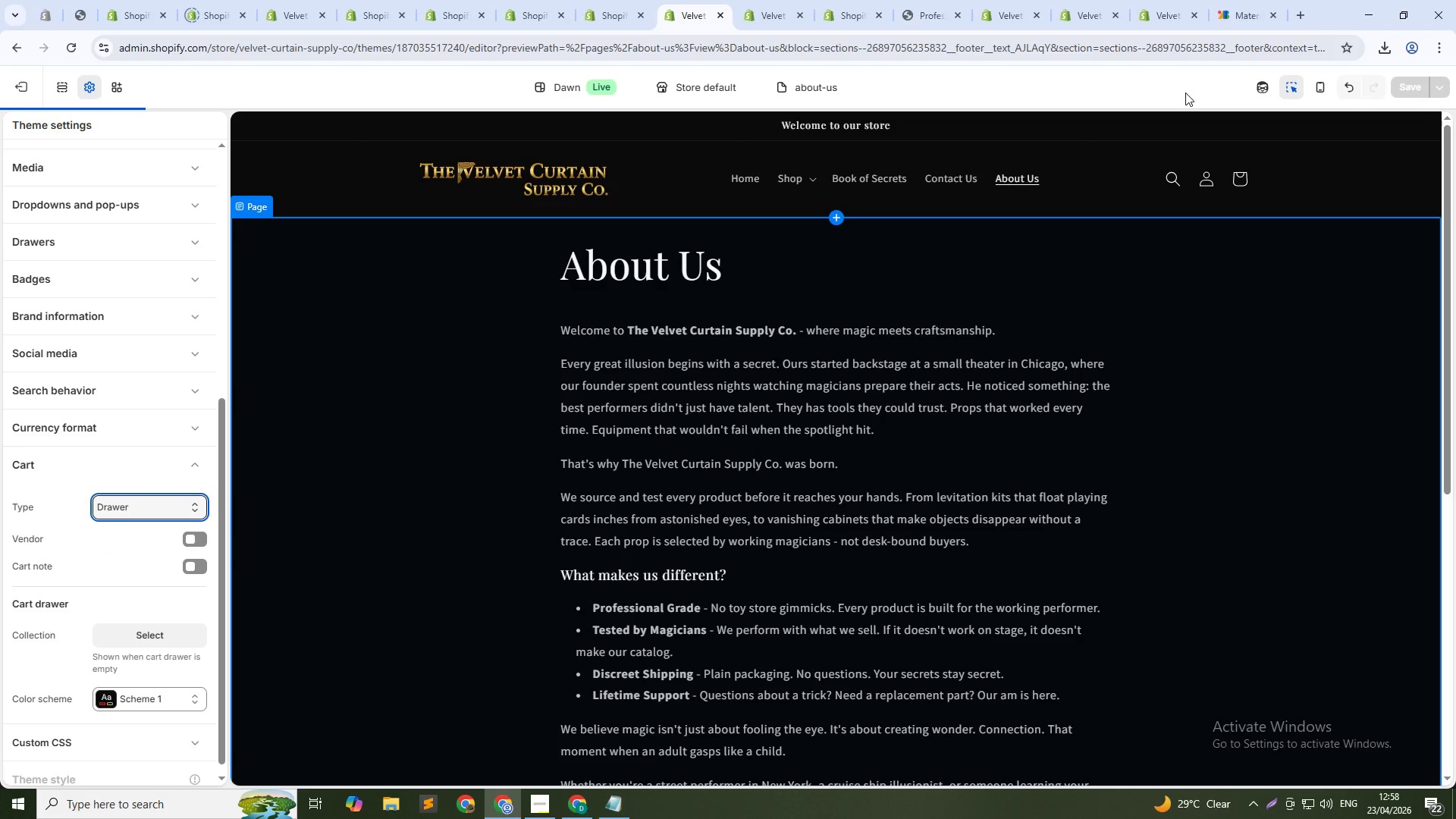 
left_click([1423, 86])
 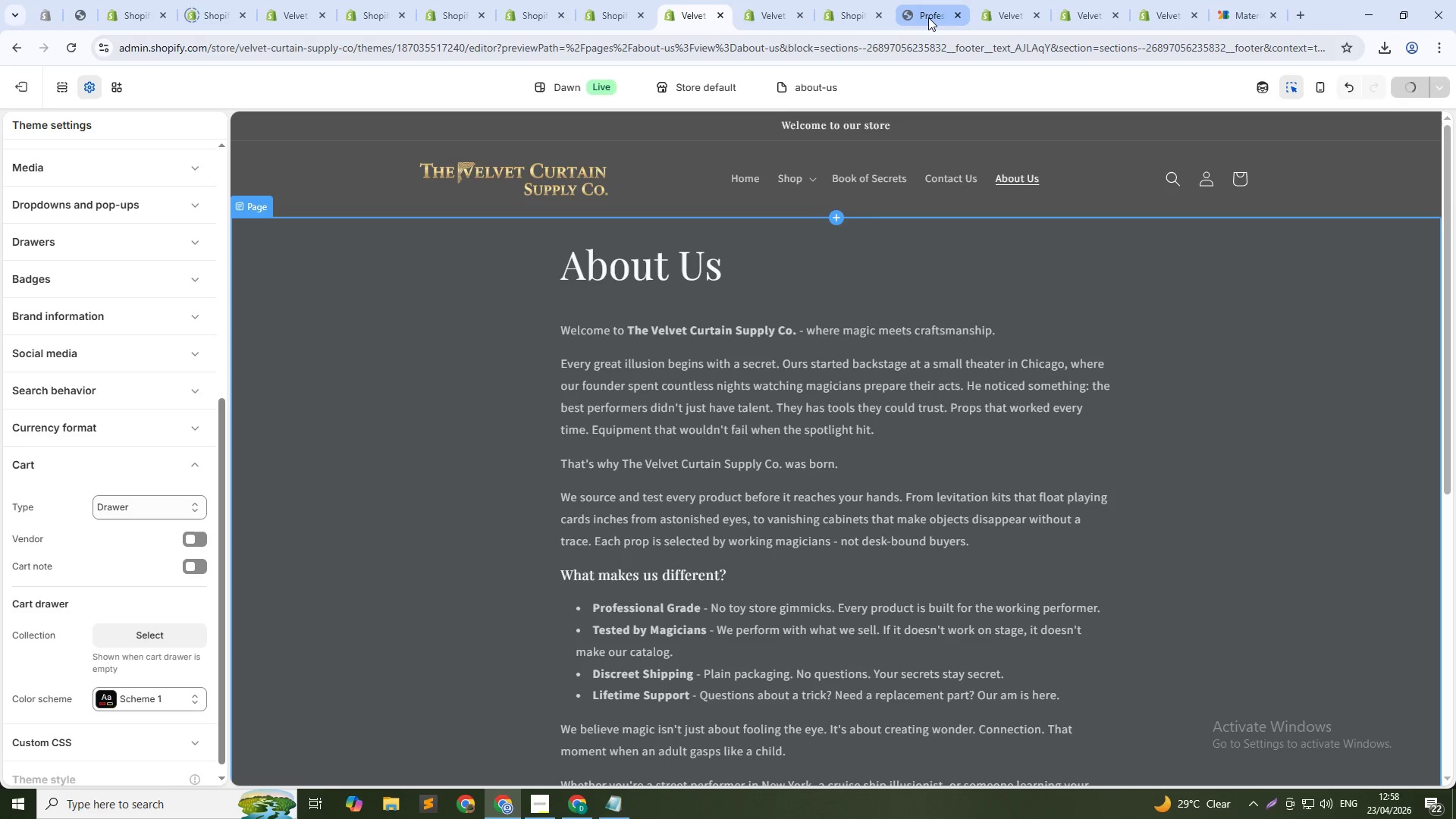 
left_click([928, 17])
 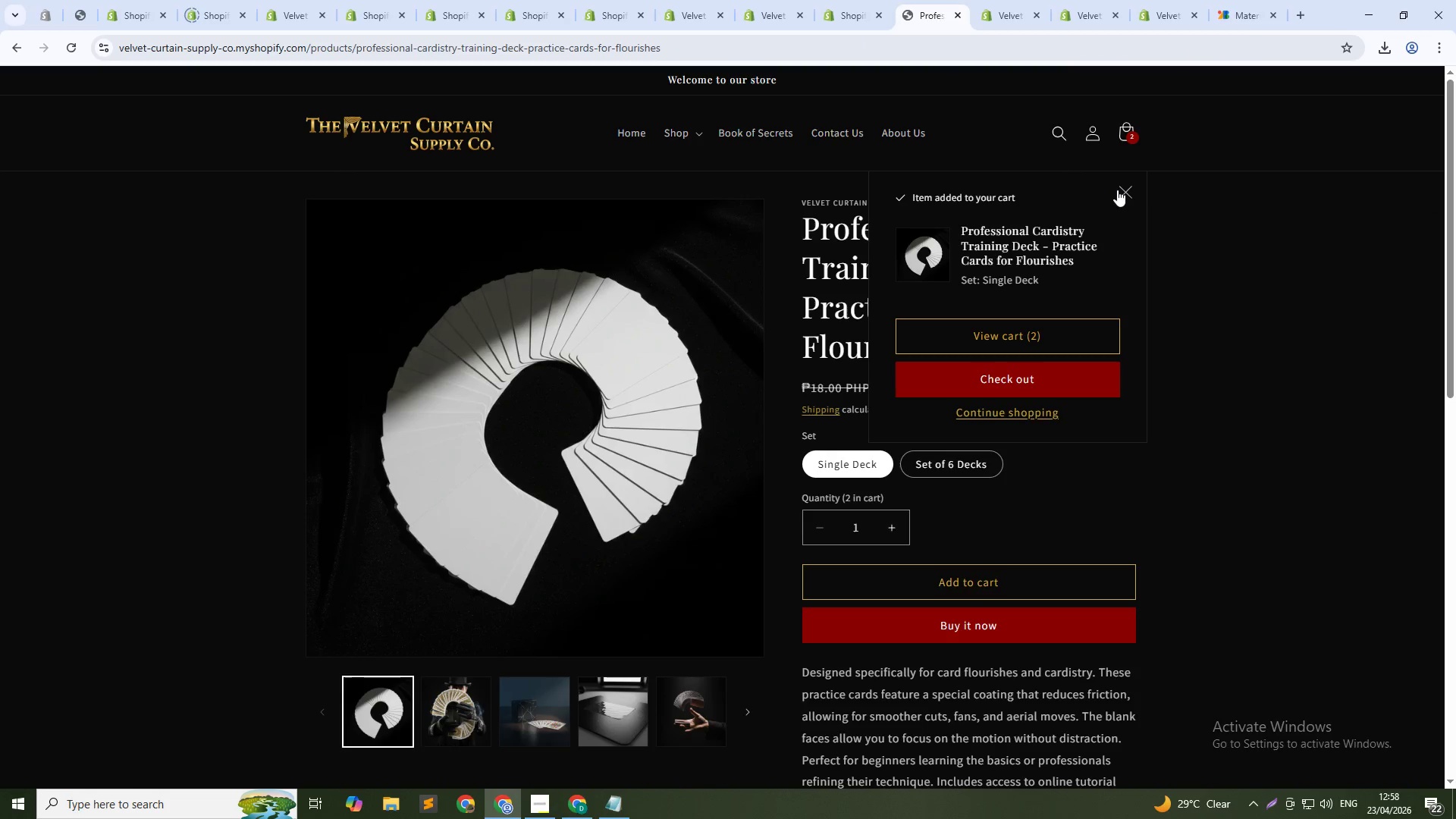 
left_click([1064, 232])
 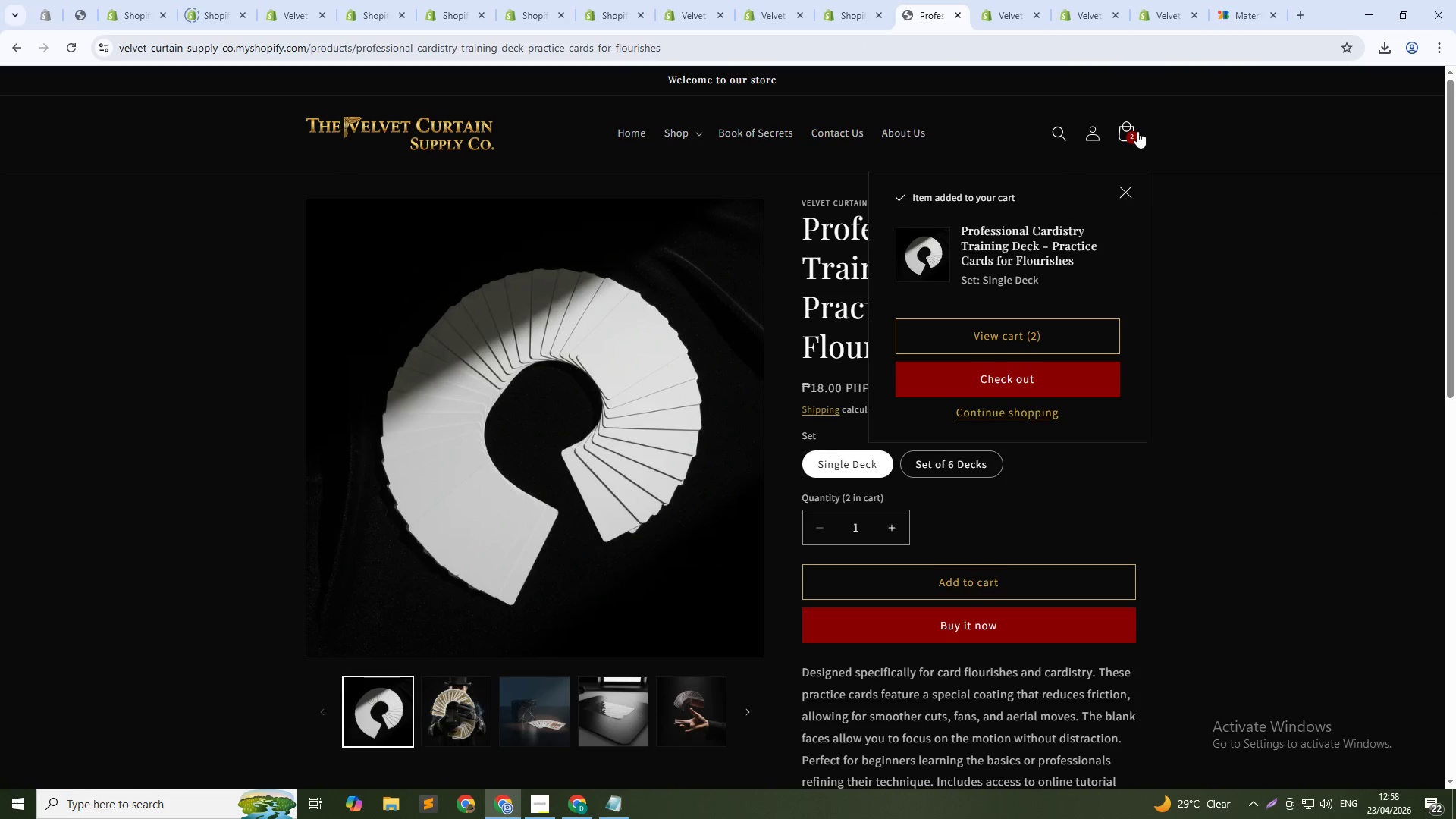 
left_click([1135, 130])
 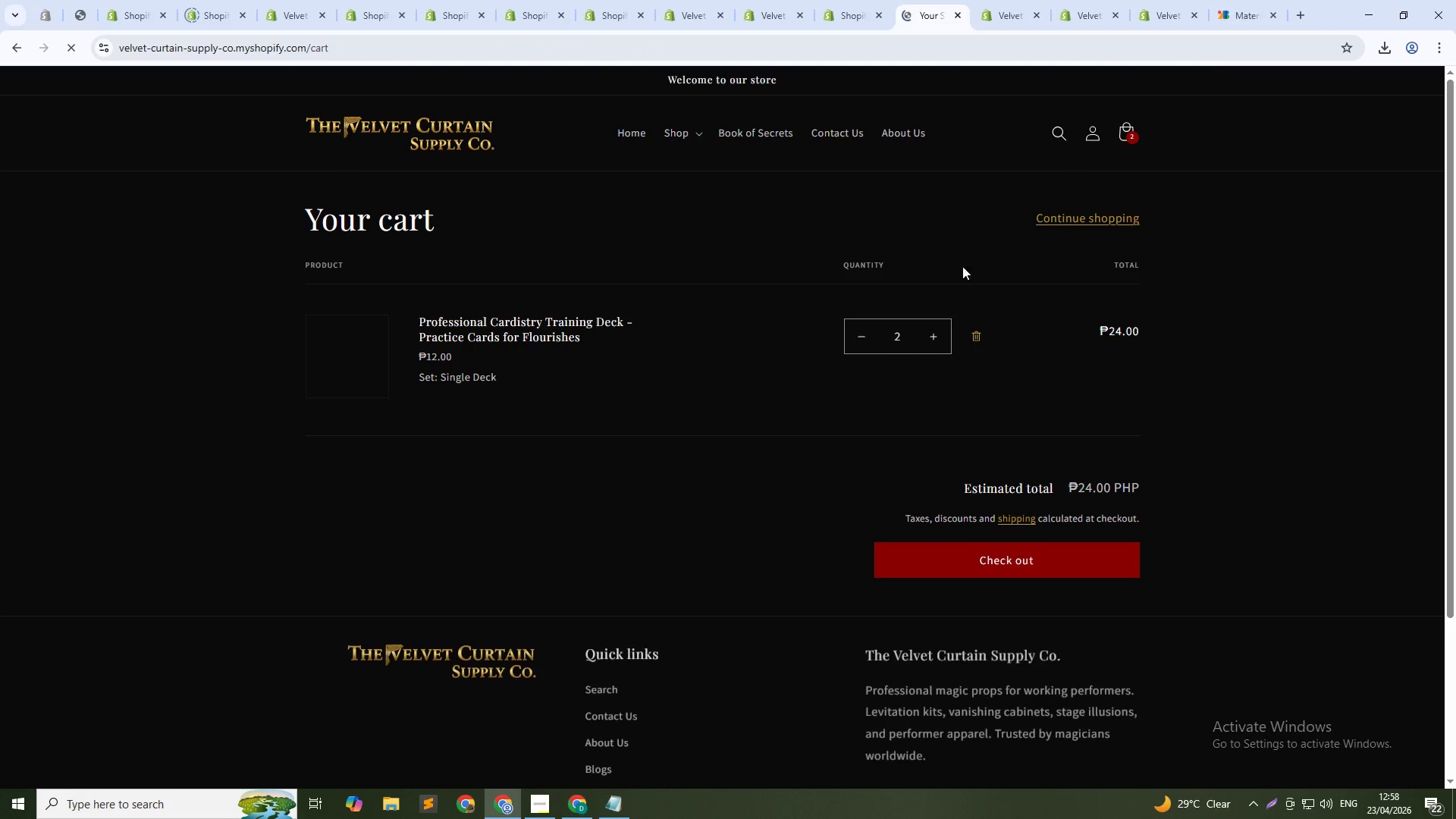 
left_click([974, 334])
 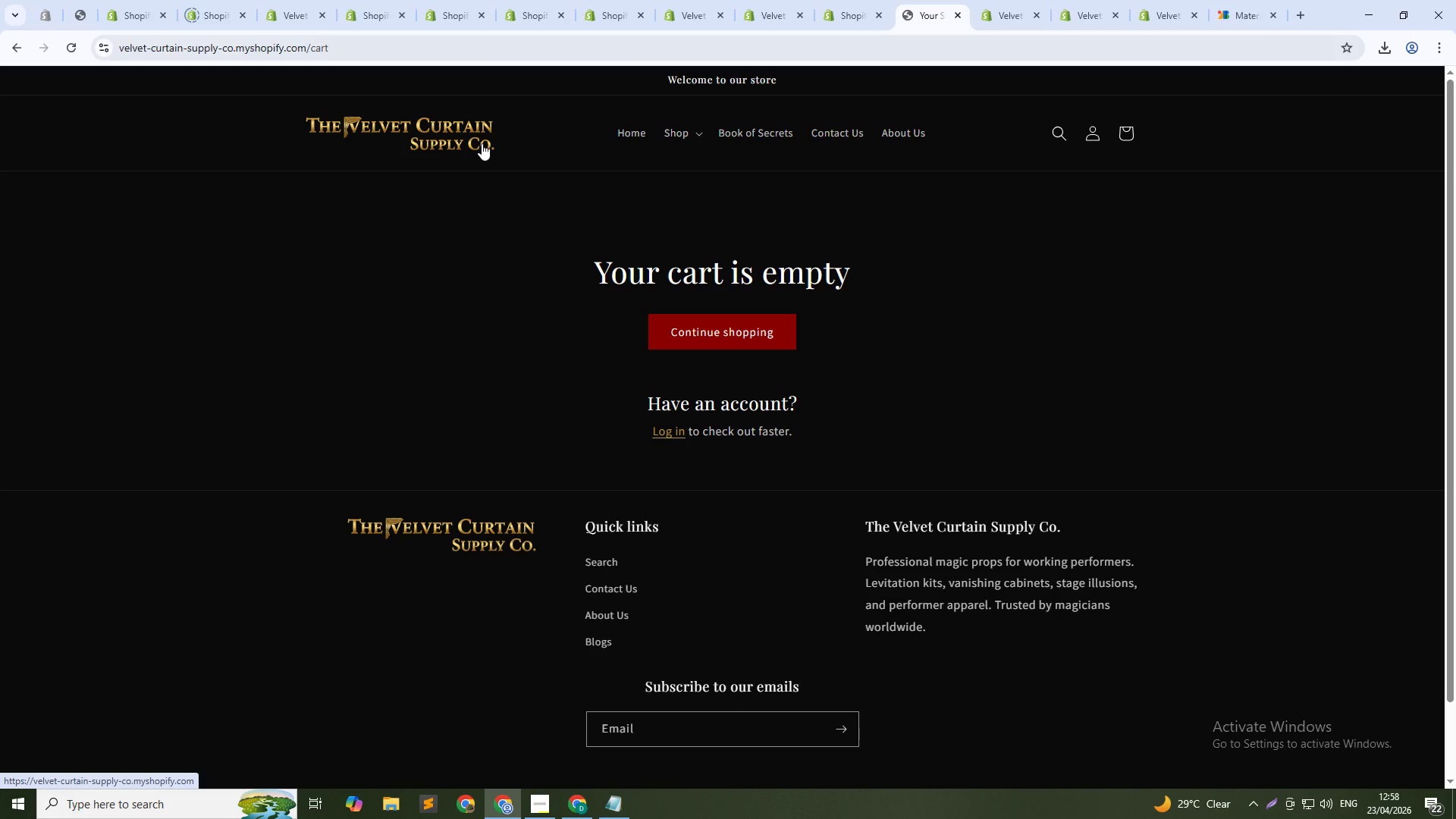 
left_click([686, 132])
 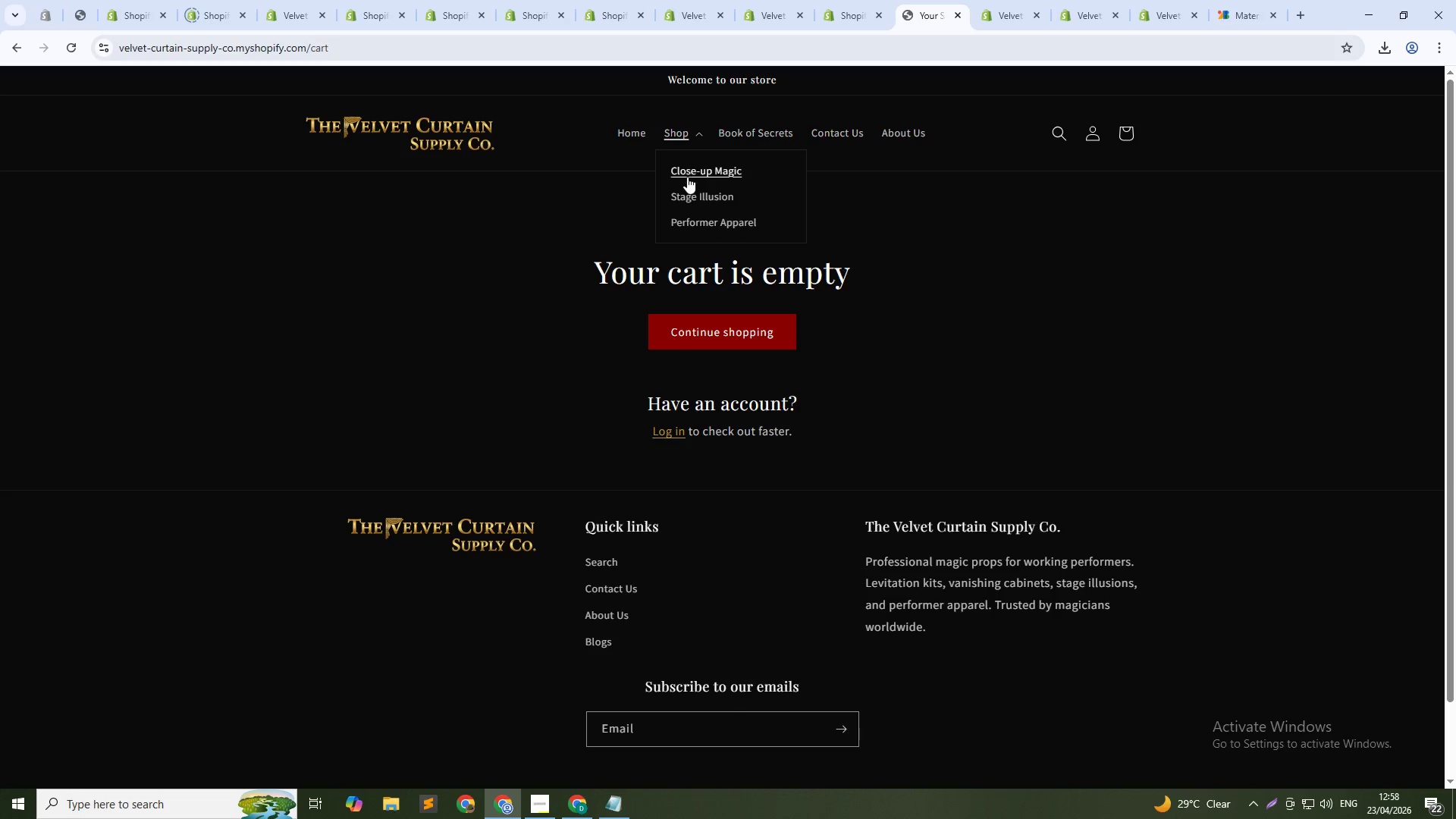 
left_click([687, 177])
 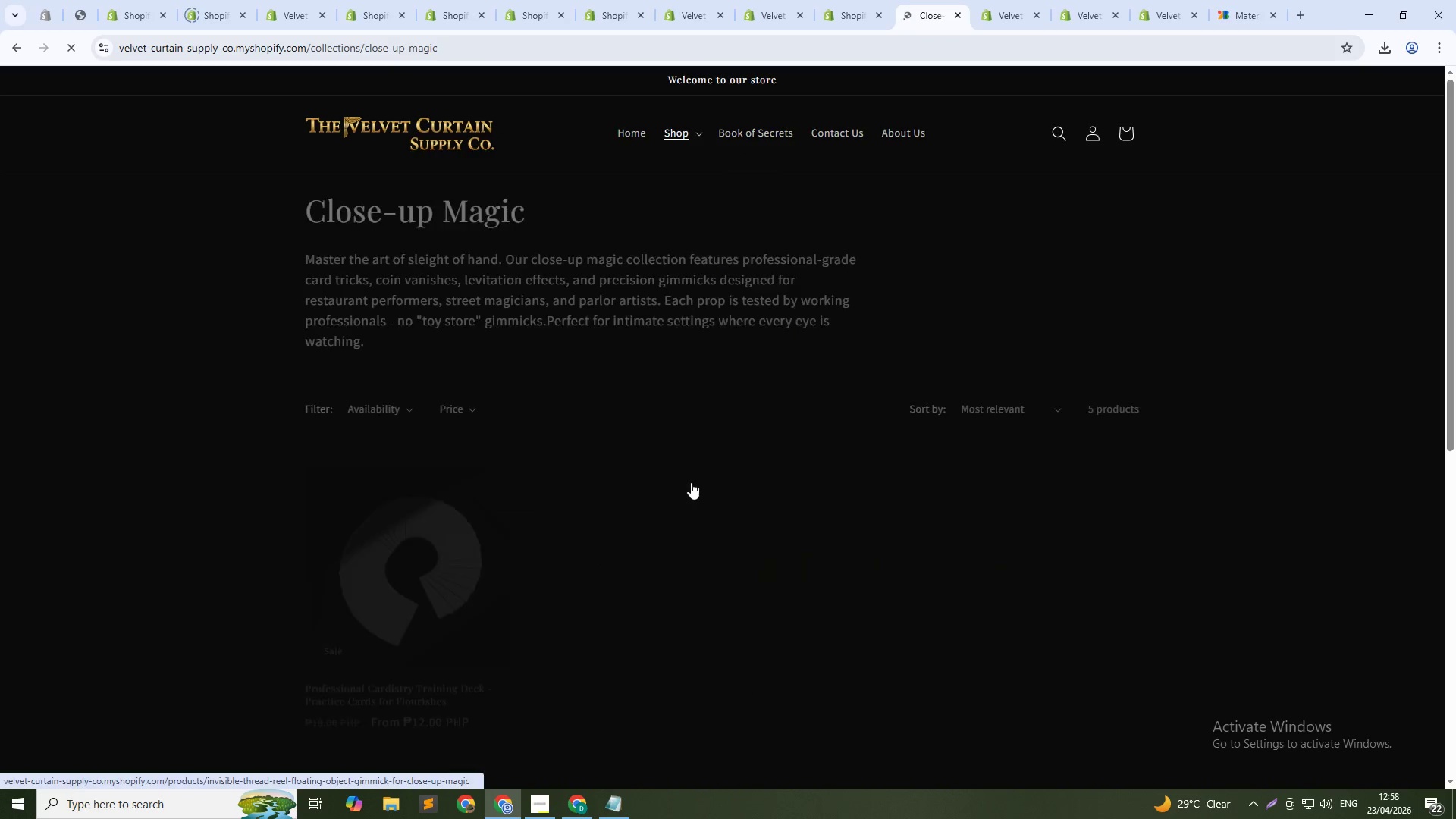 
left_click([652, 479])
 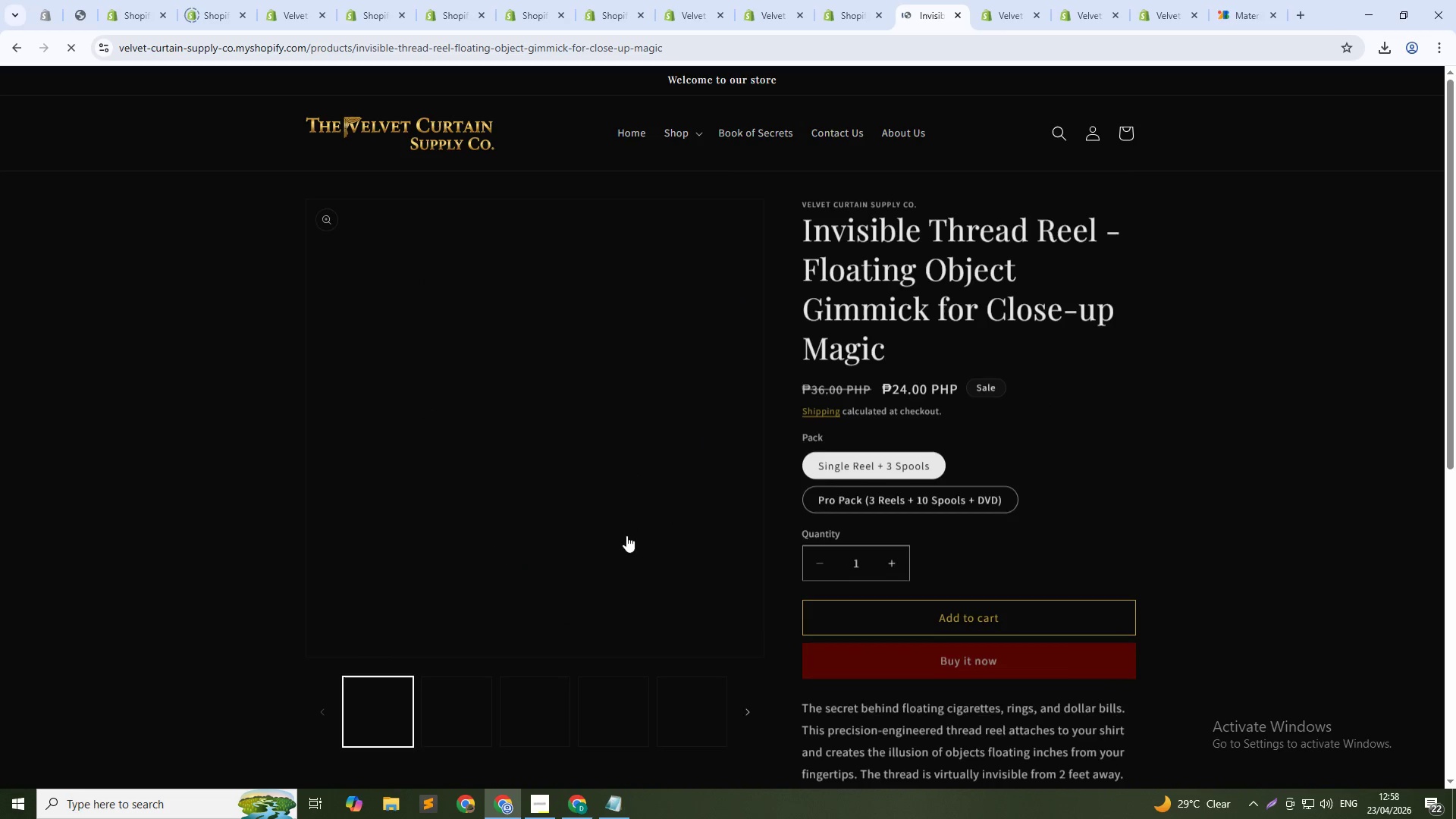 
scroll: coordinate [984, 514], scroll_direction: down, amount: 2.0
 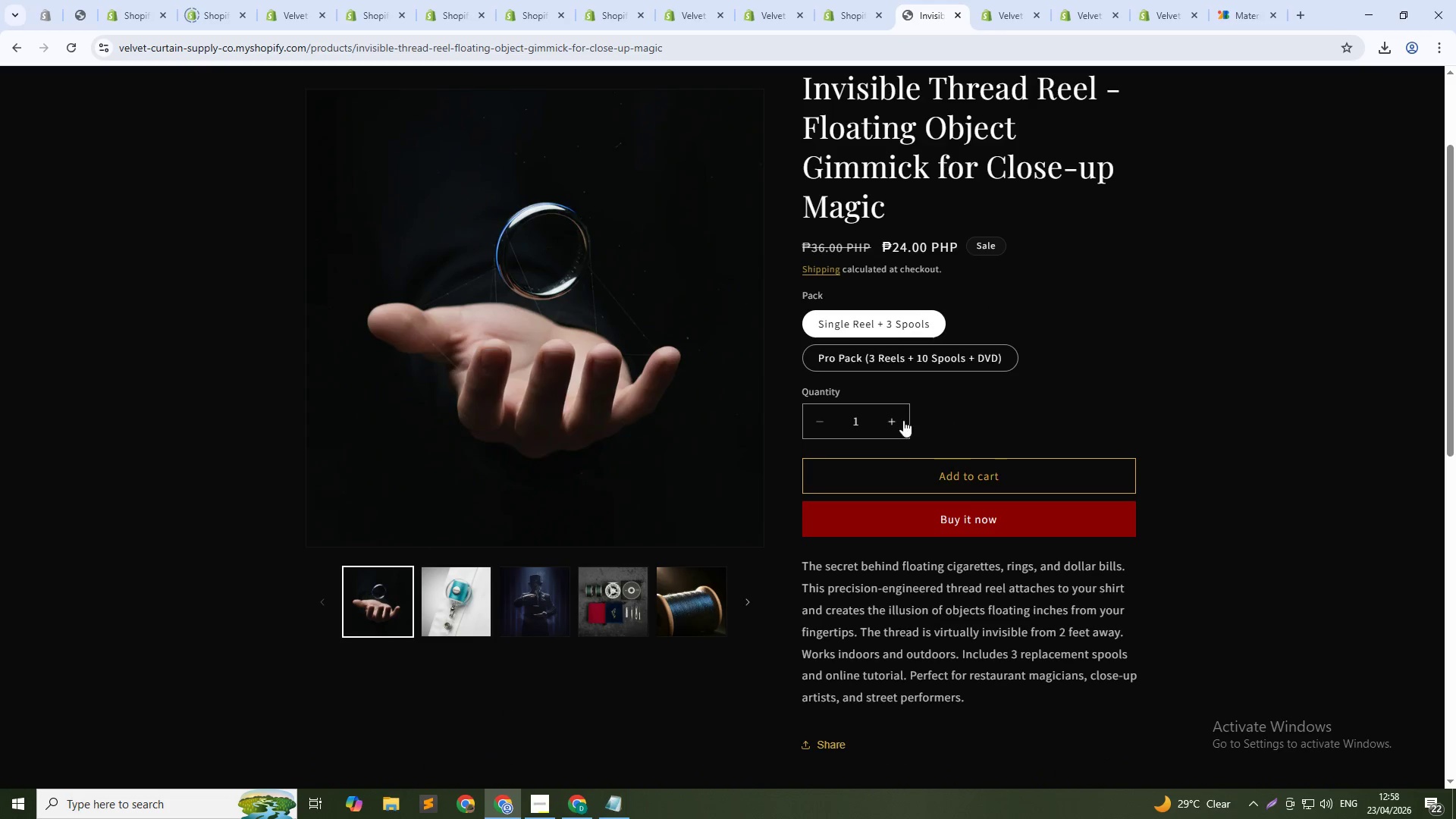 
left_click([895, 420])
 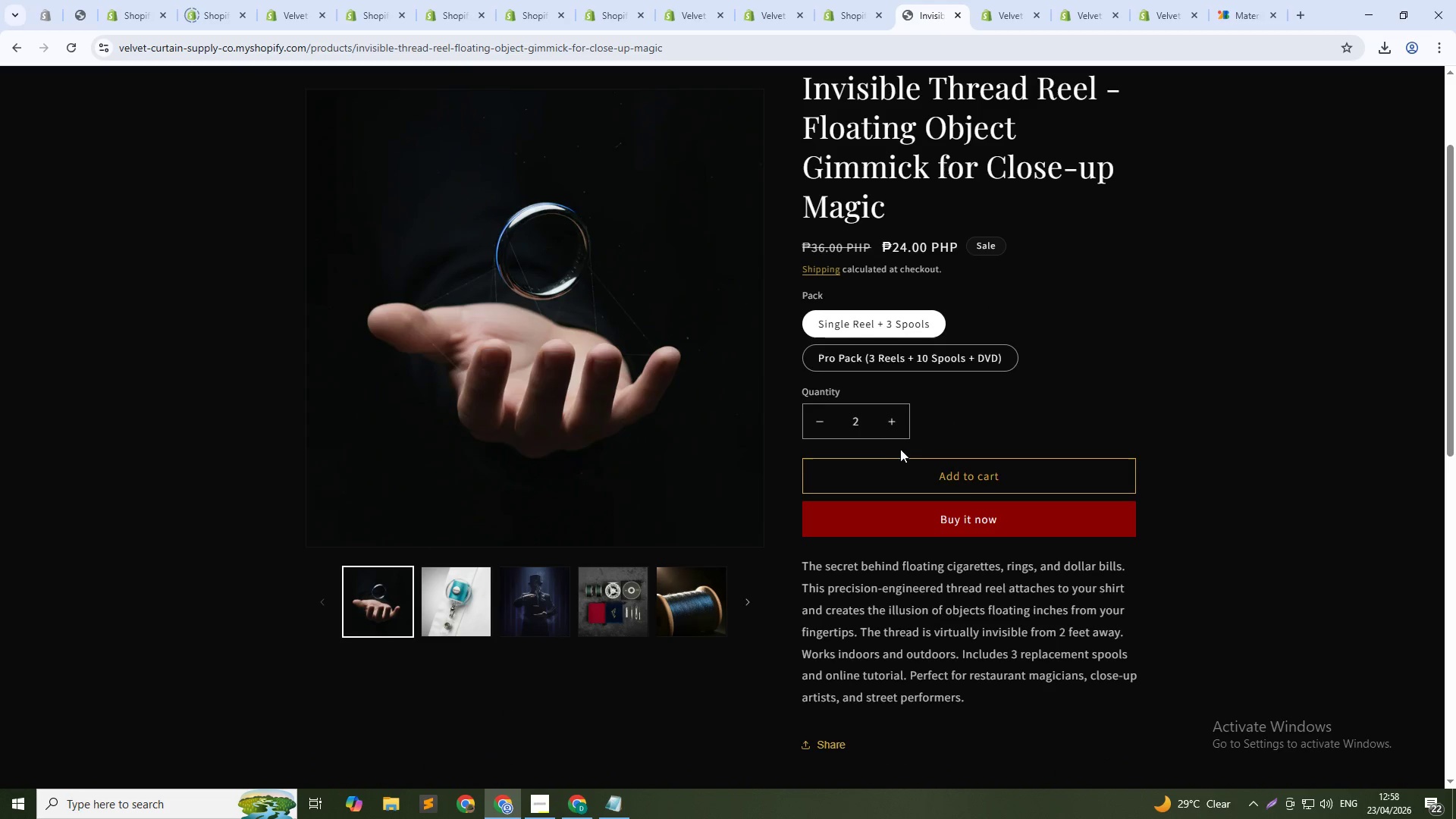 
left_click([922, 469])
 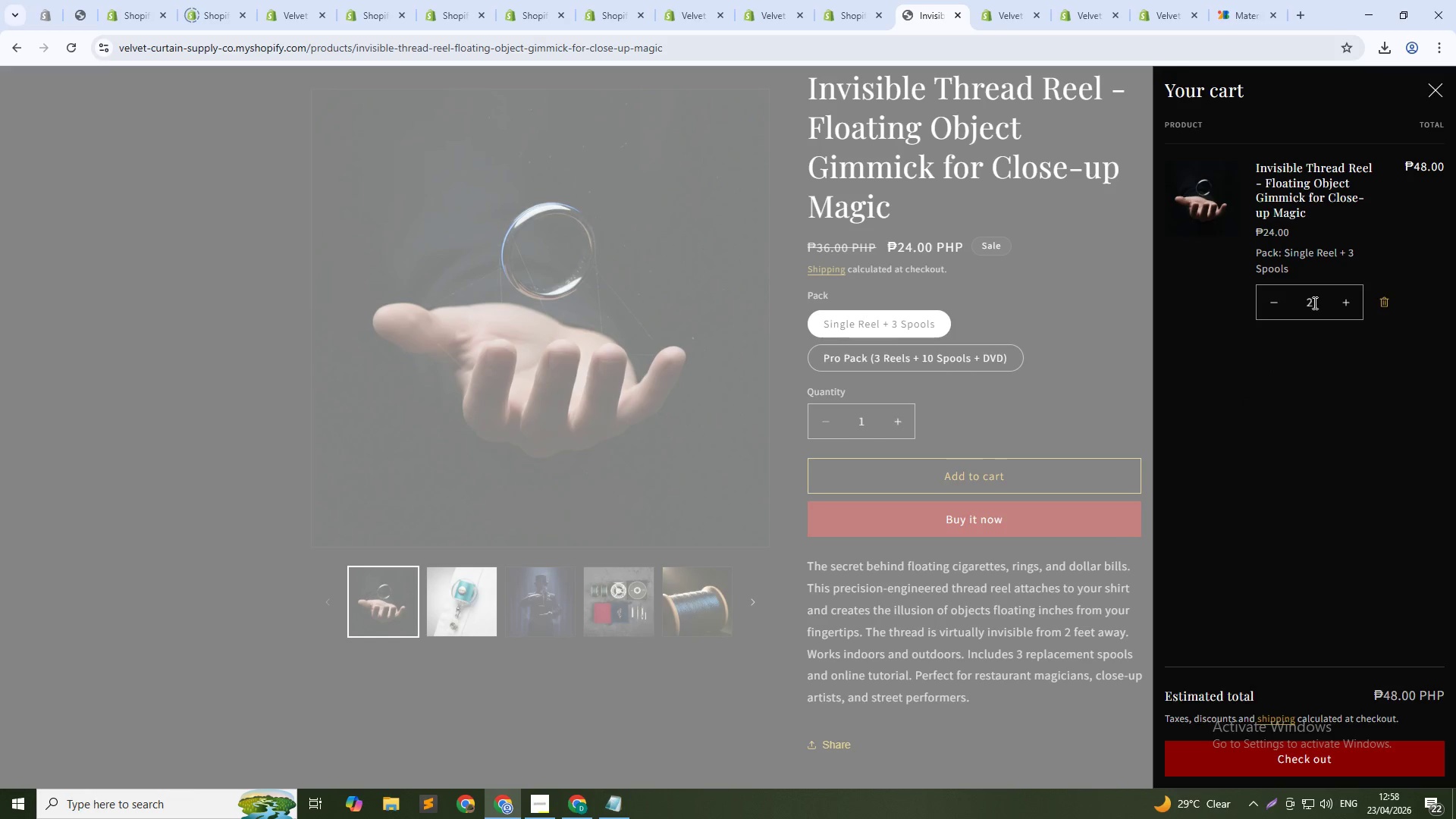 
wait(6.36)
 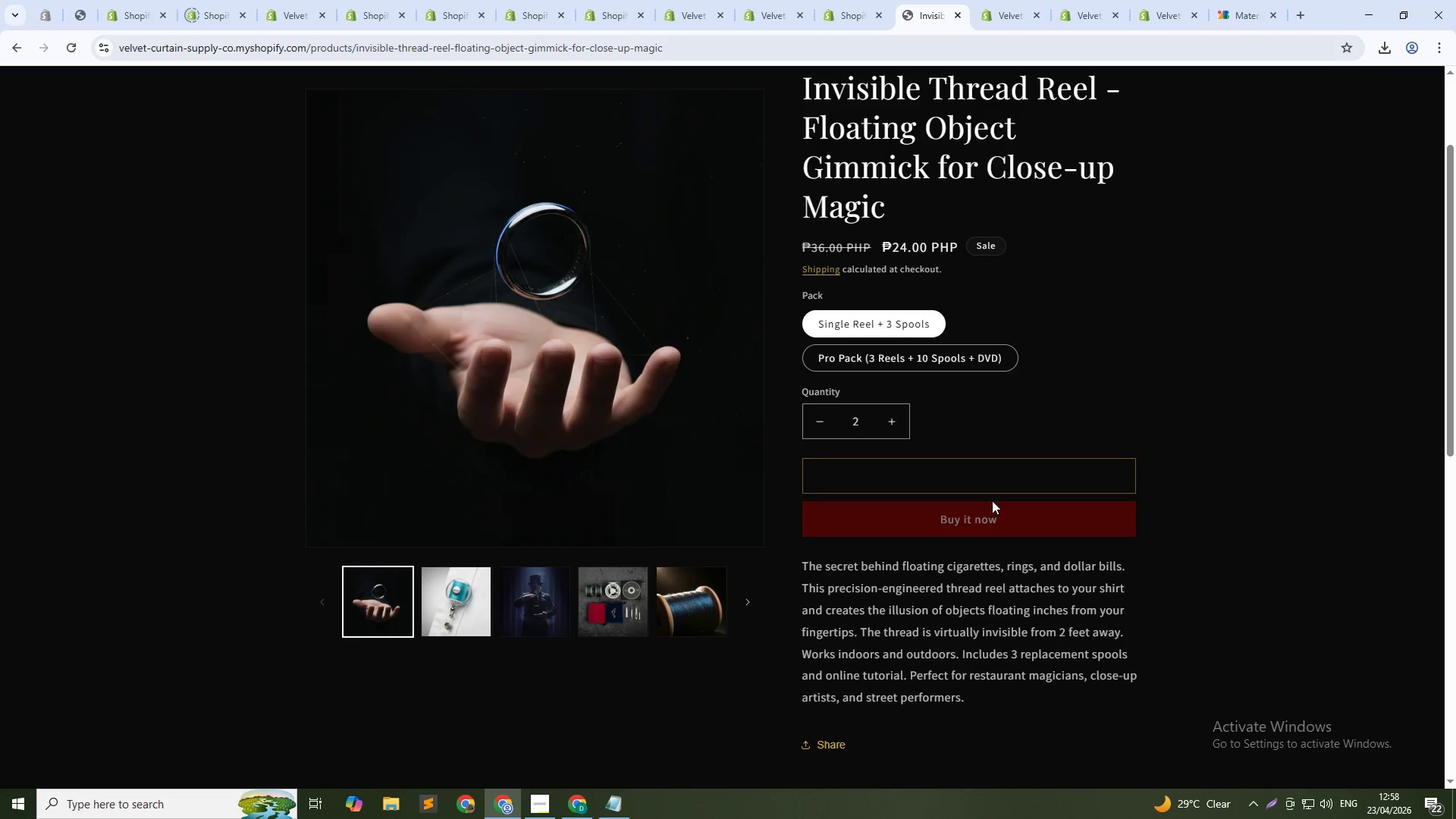 
left_click([1306, 767])
 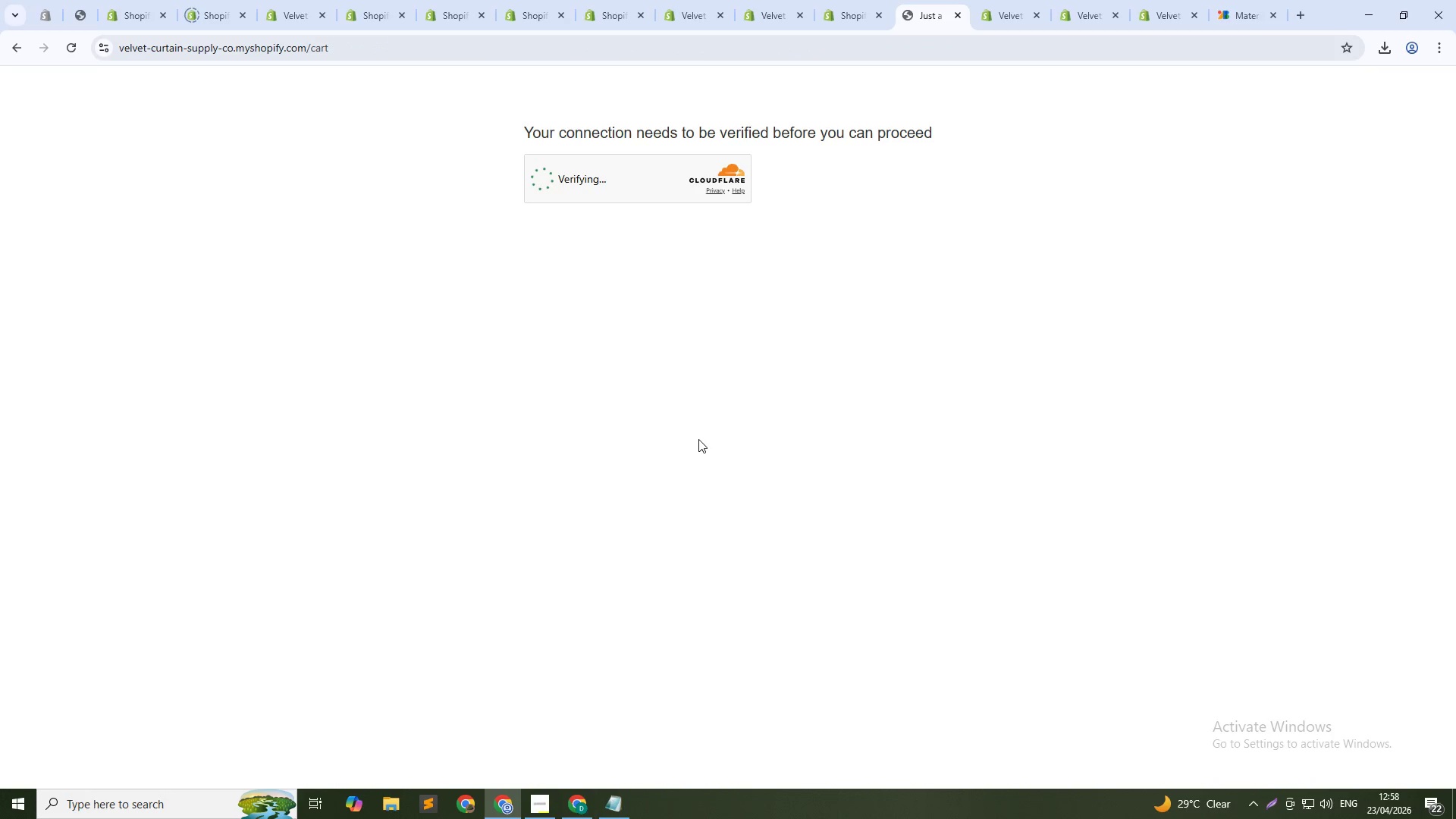 
mouse_move([858, 0])
 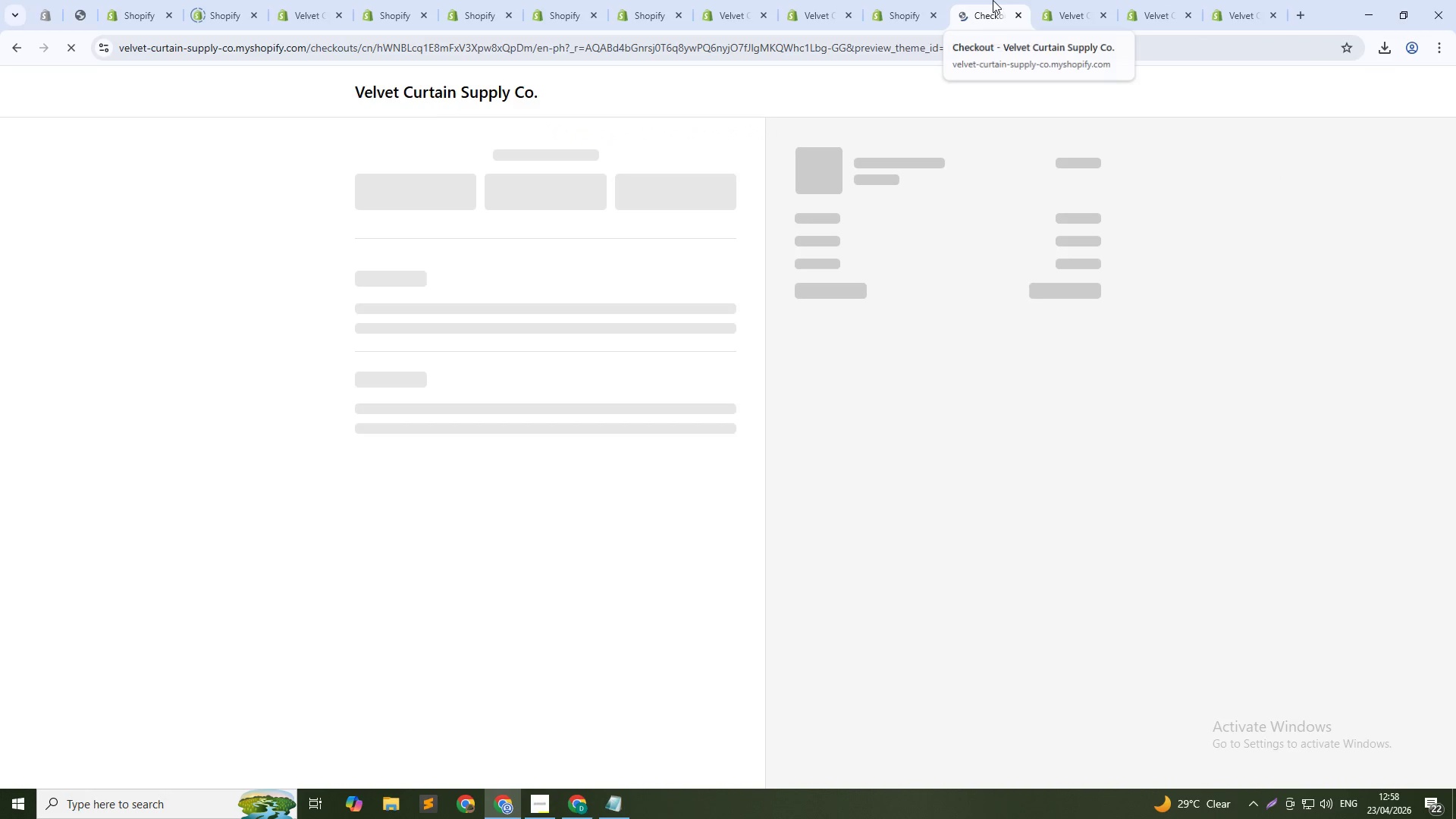 
left_click([925, 0])
 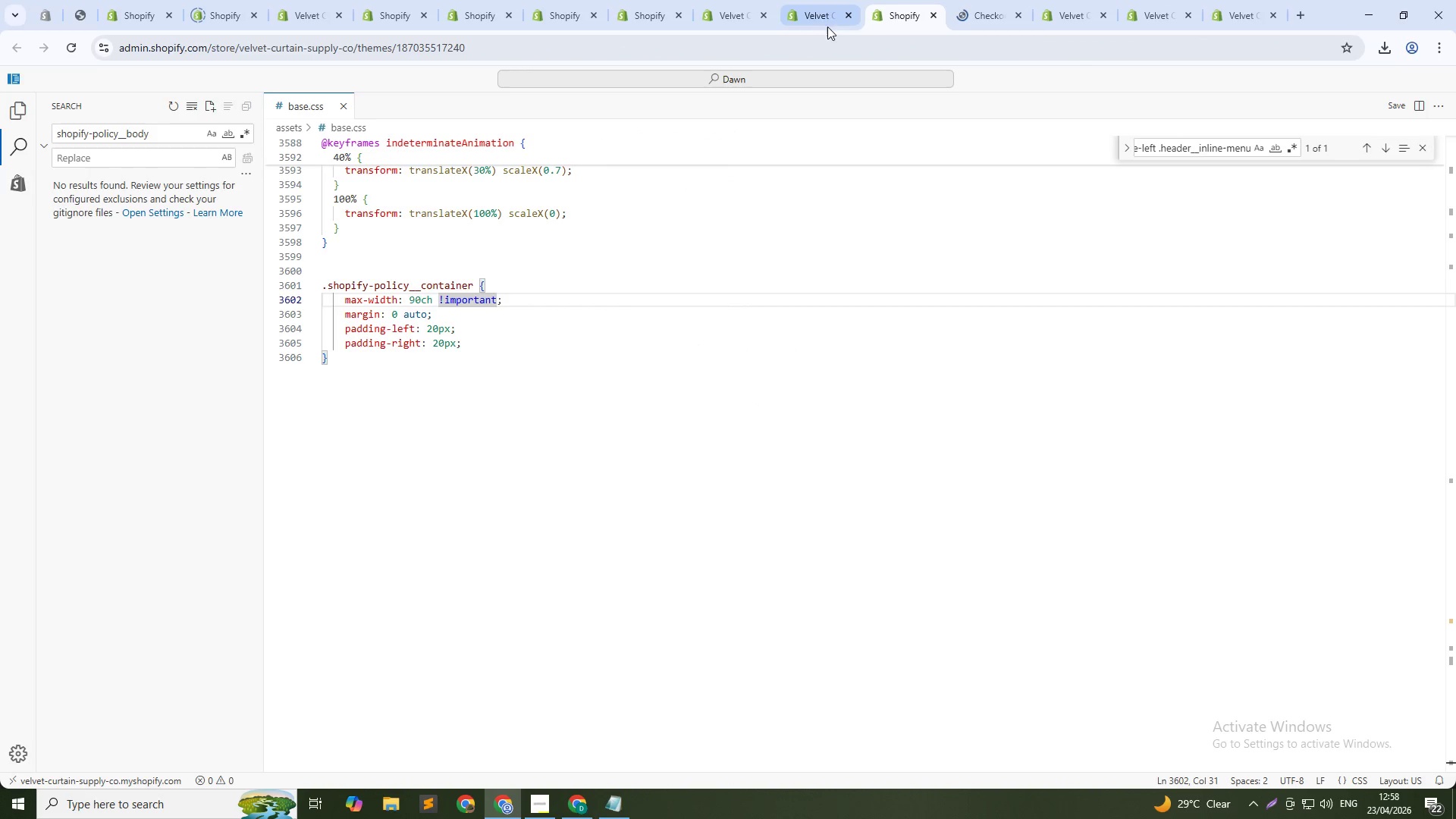 
left_click([815, 15])
 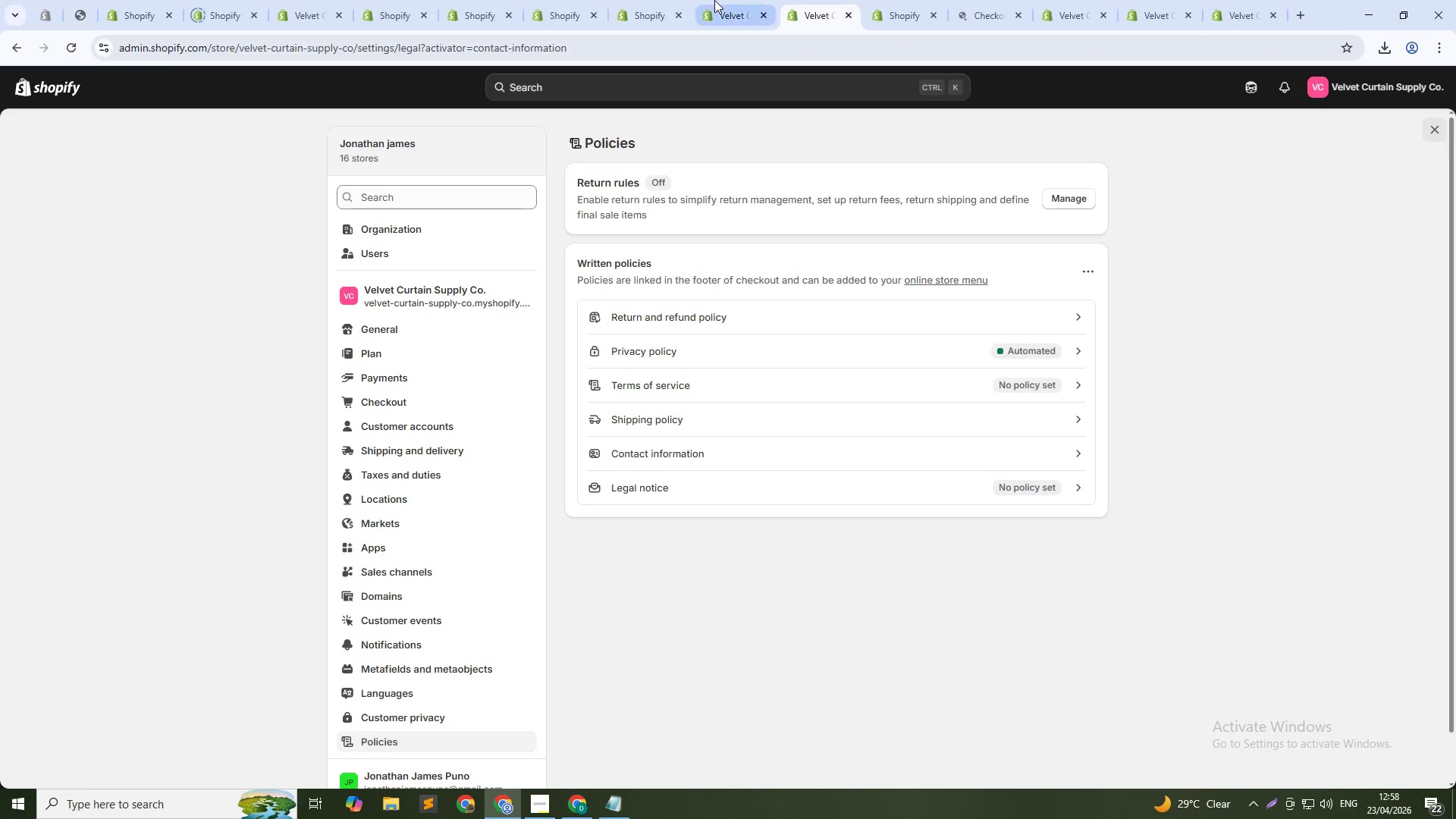 
left_click([716, 0])
 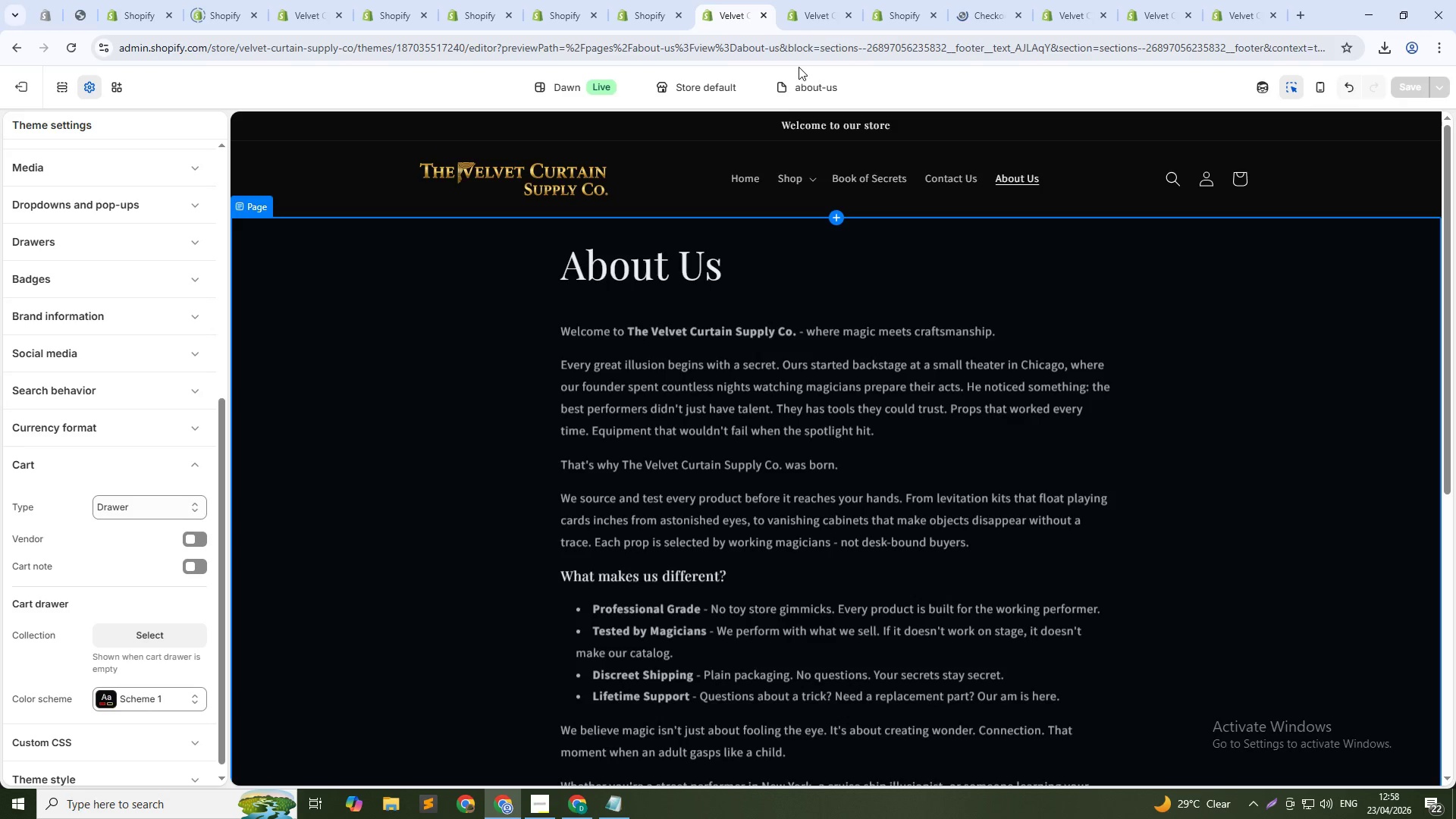 
left_click([810, 80])
 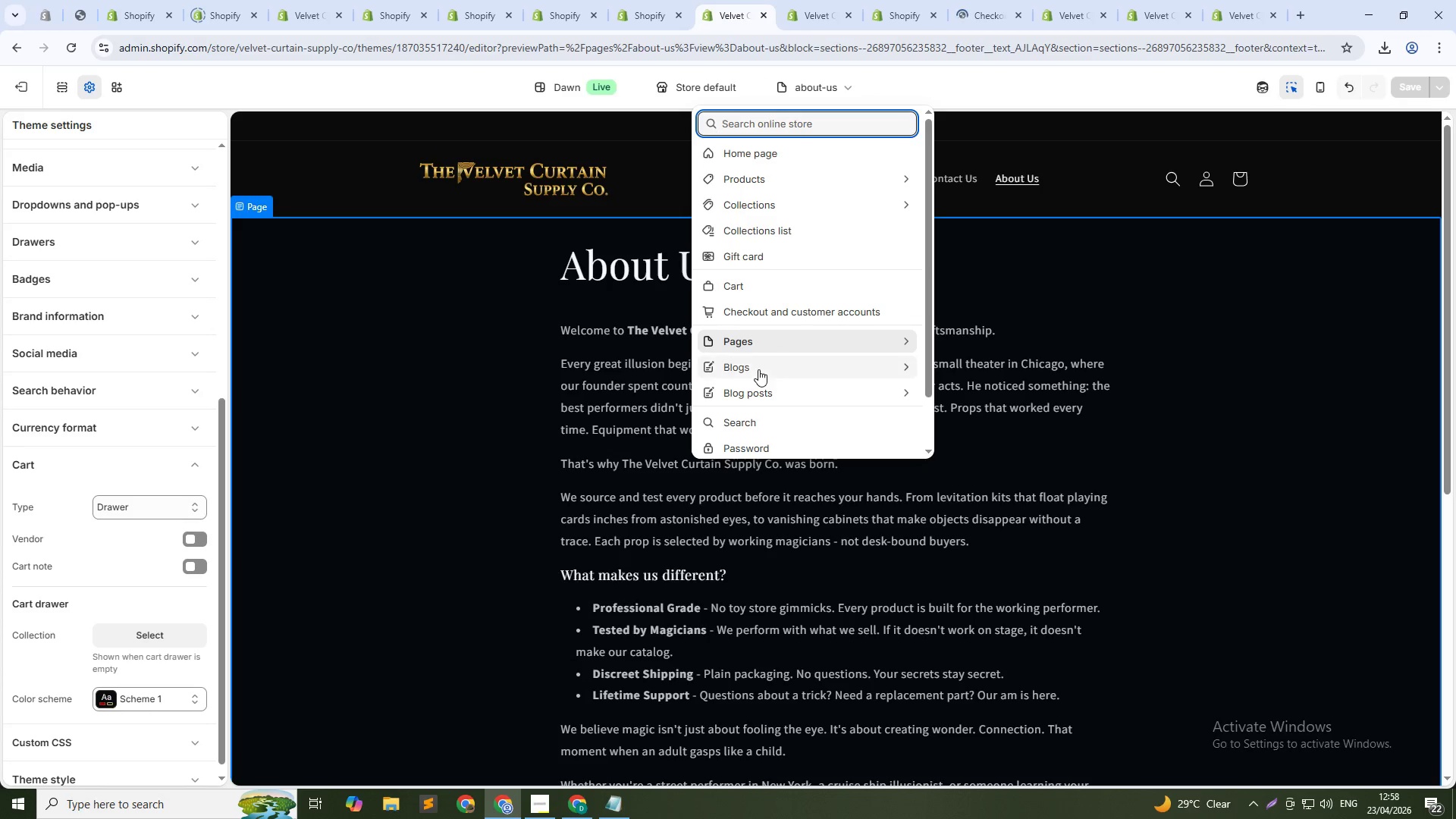 
left_click([758, 372])
 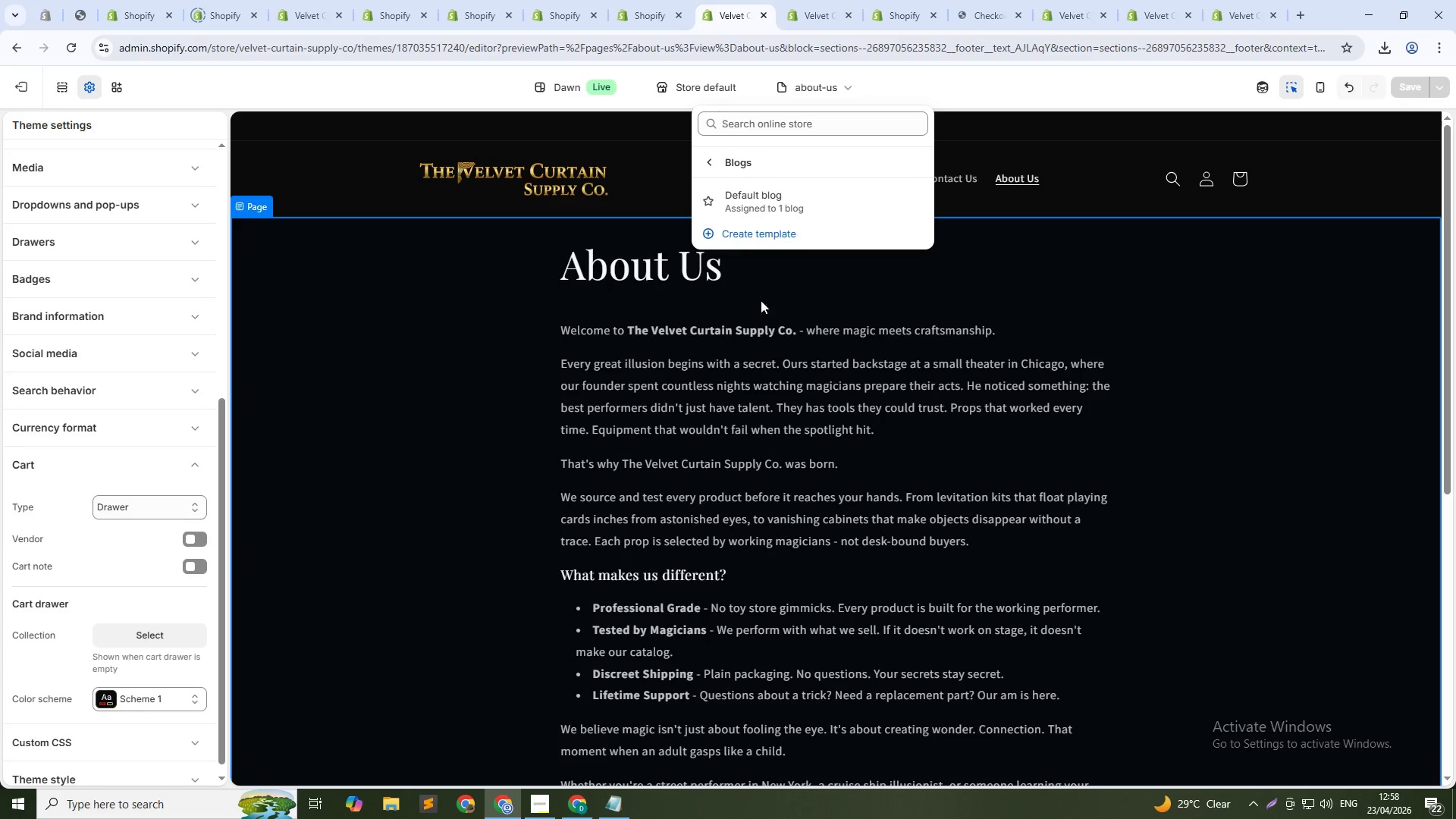 
left_click([785, 200])
 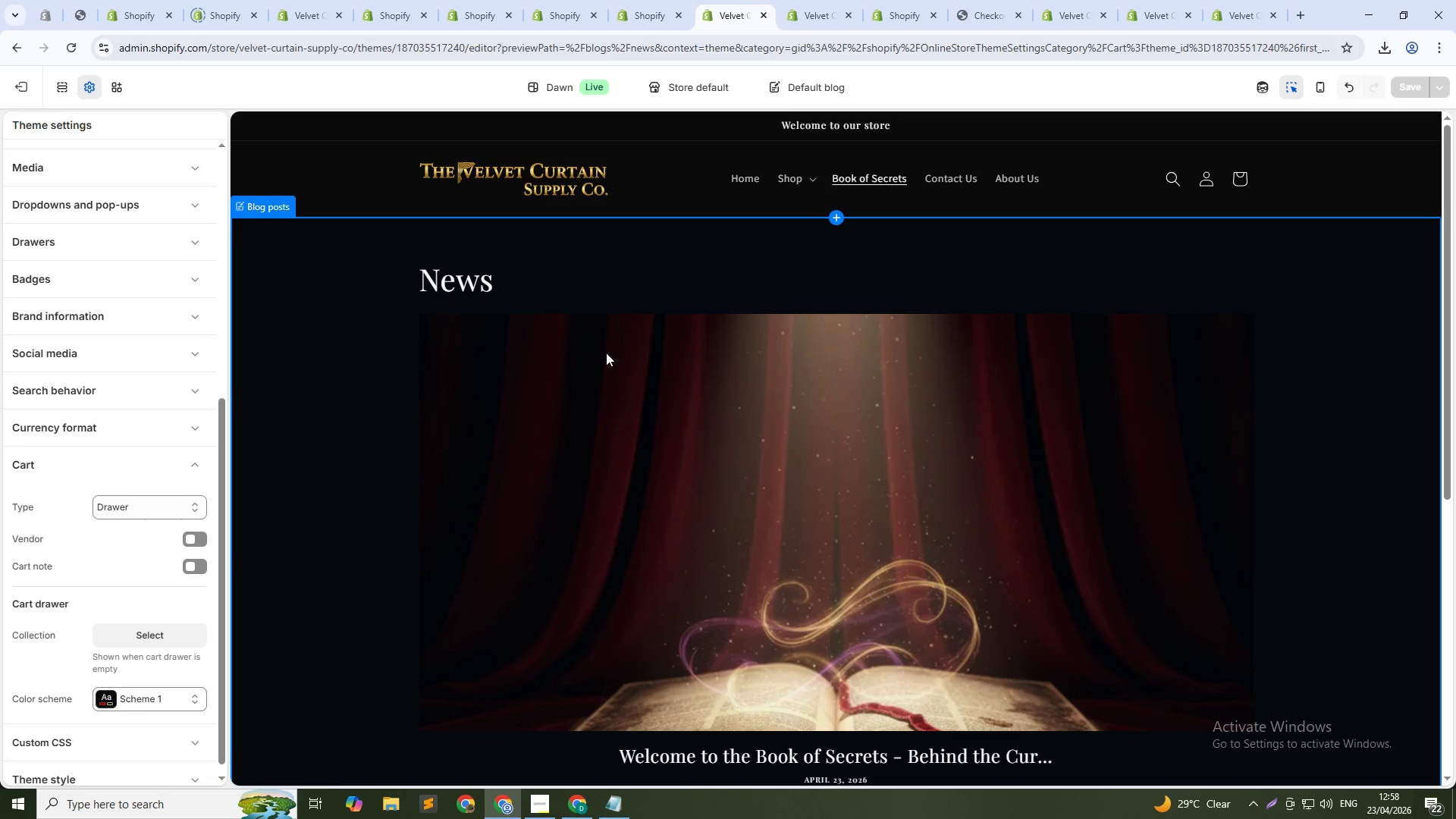 
left_click([62, 93])
 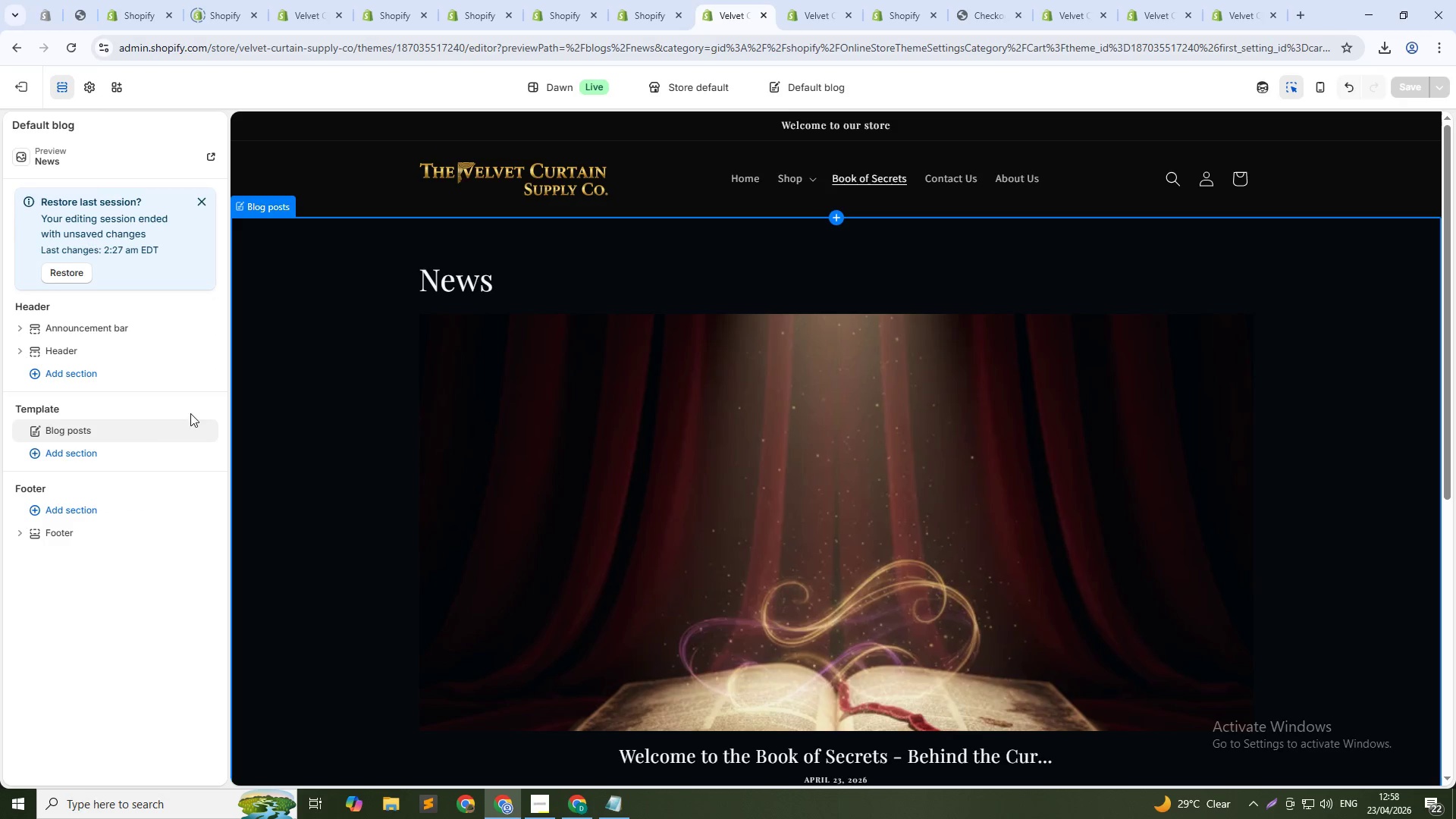 
left_click([102, 431])
 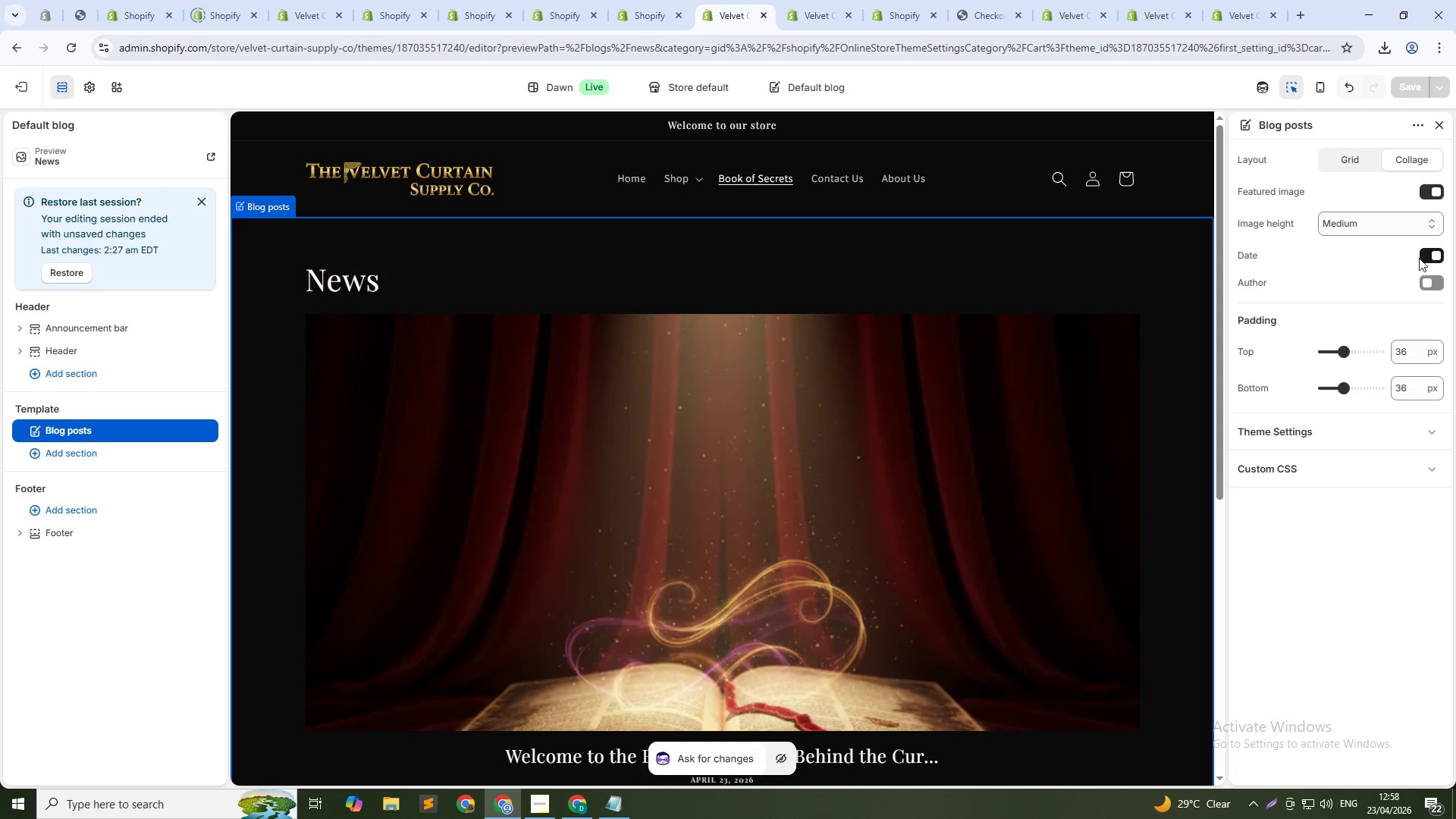 
left_click([1429, 287])
 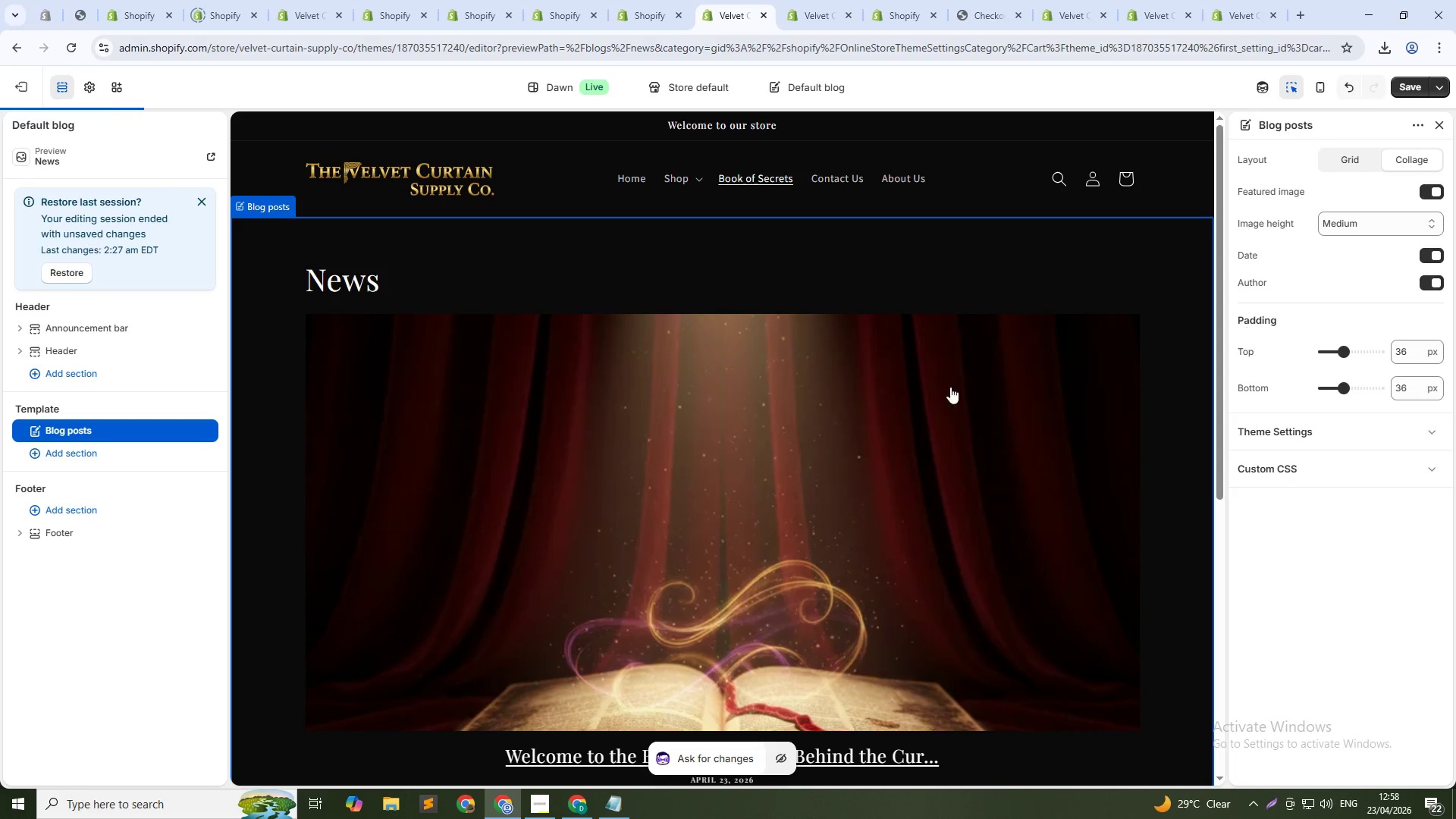 
scroll: coordinate [926, 395], scroll_direction: down, amount: 1.0
 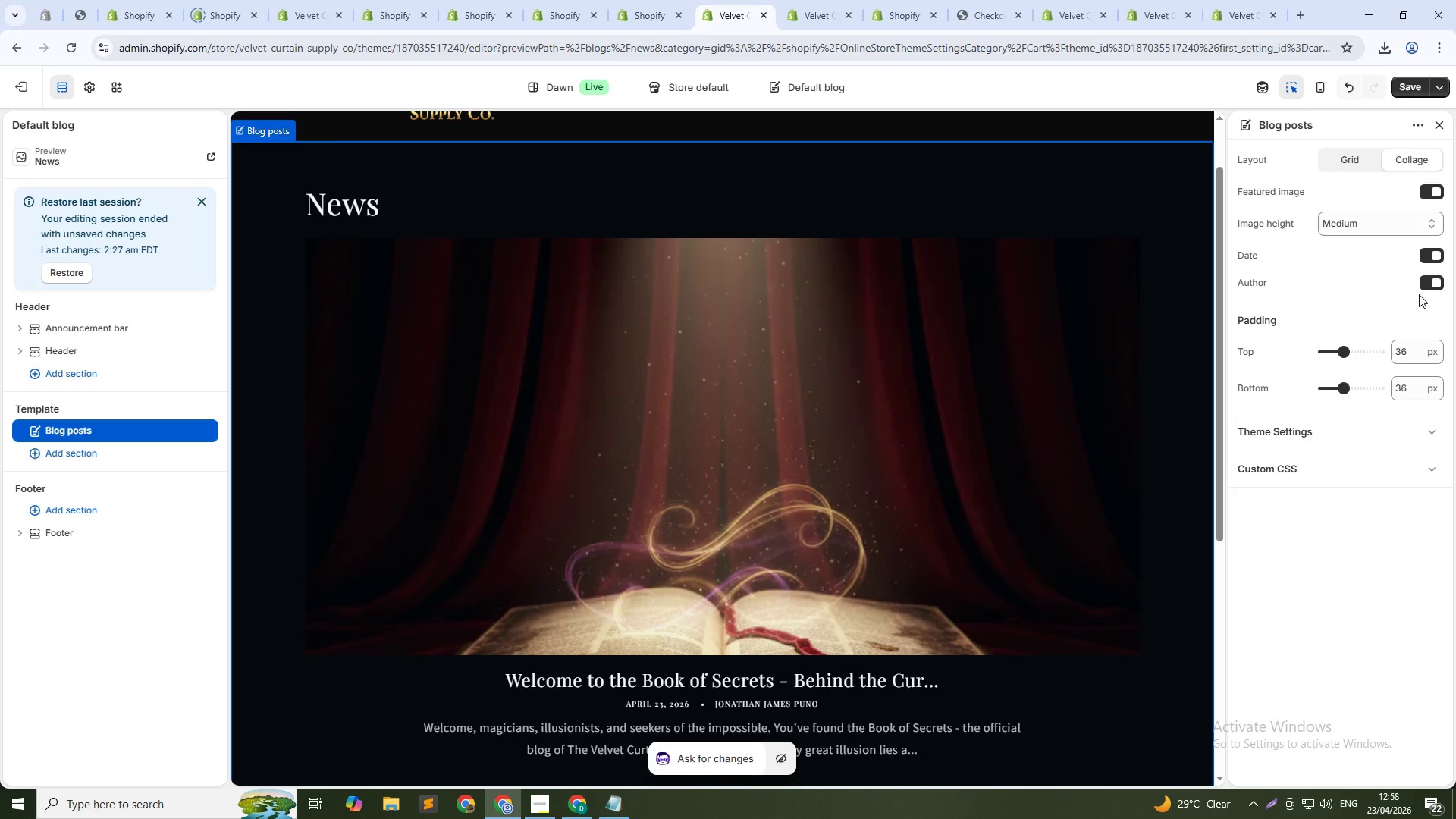 
left_click([1436, 279])
 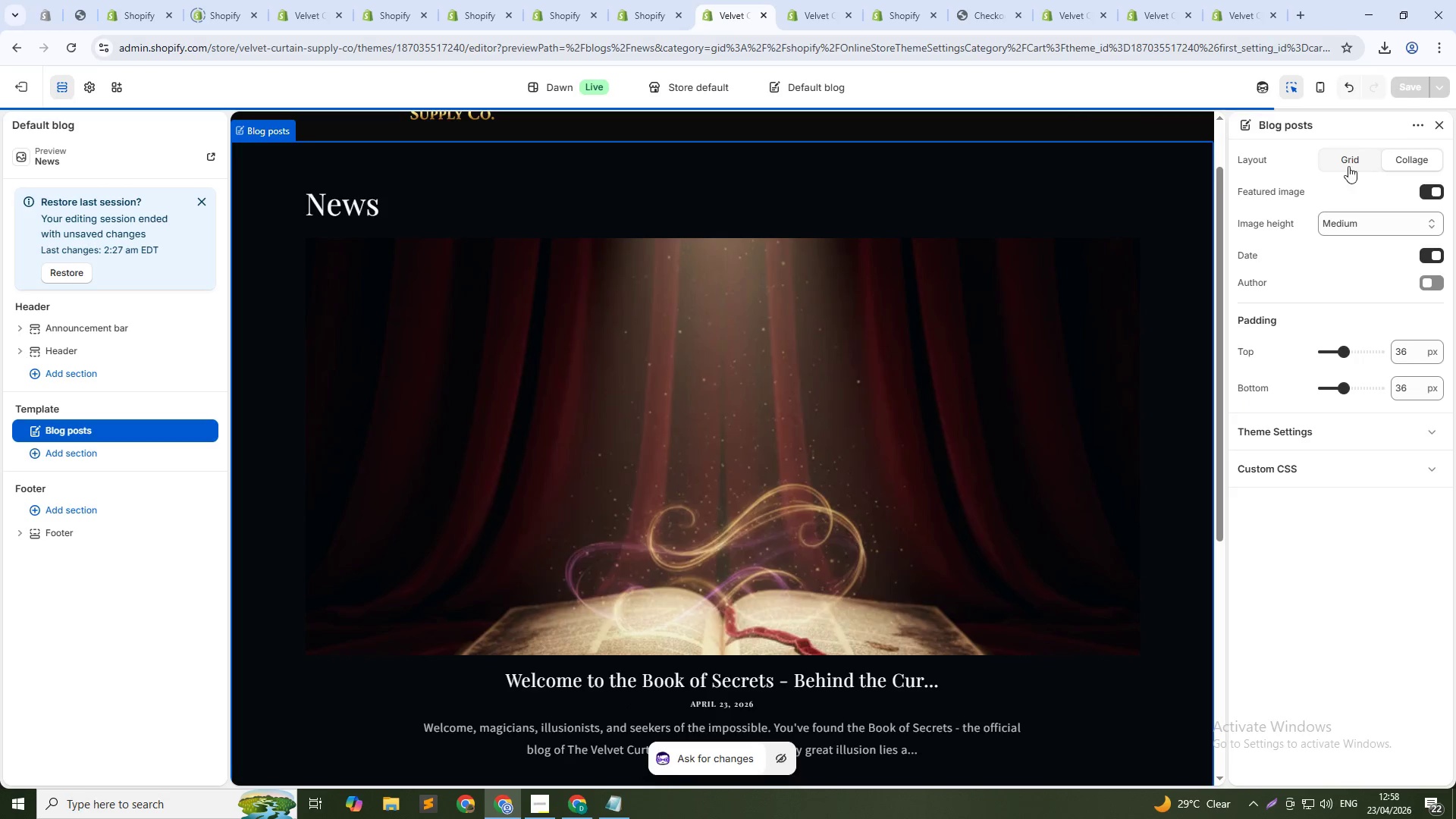 
left_click([1355, 160])
 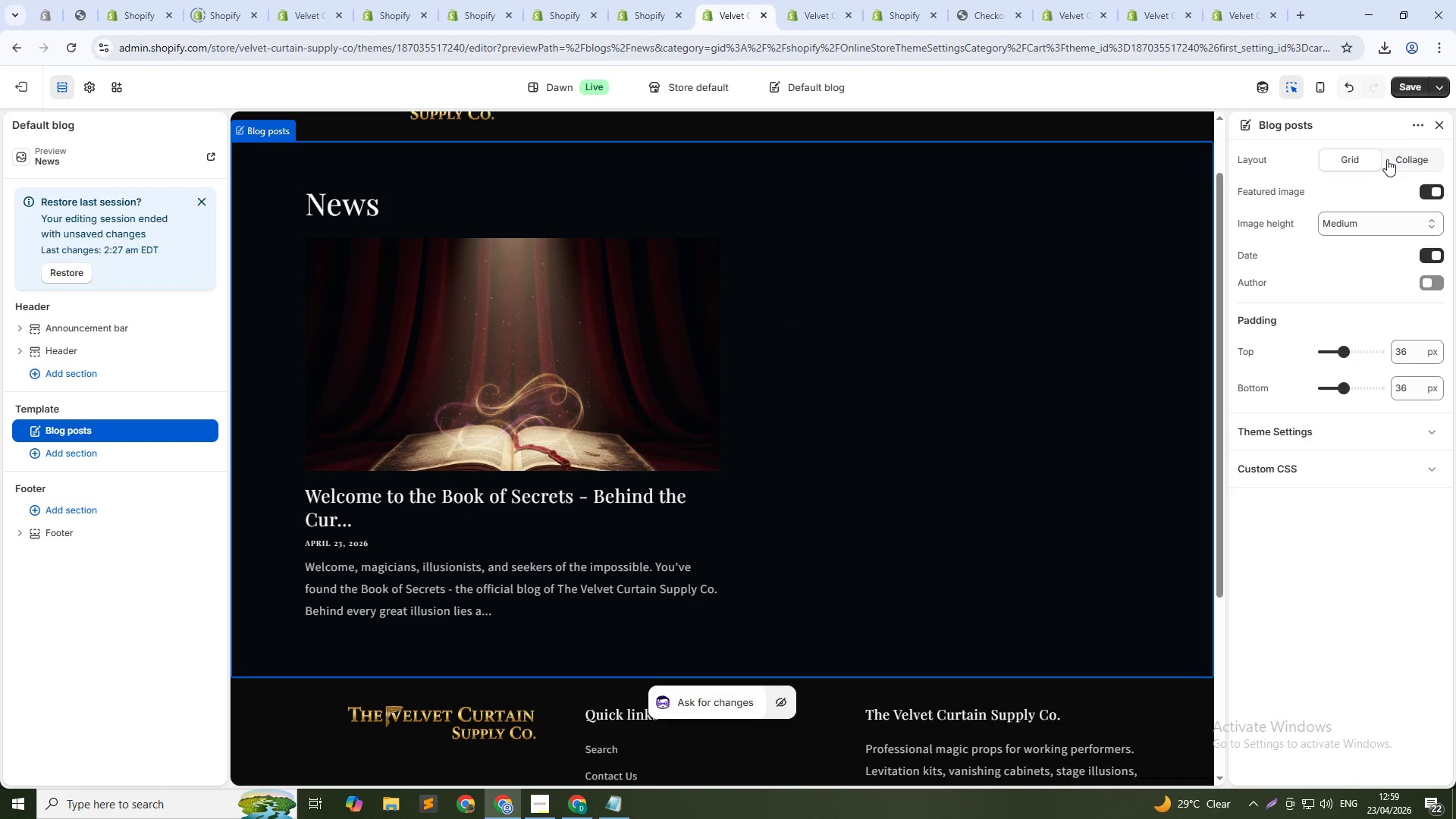 
left_click([1414, 159])
 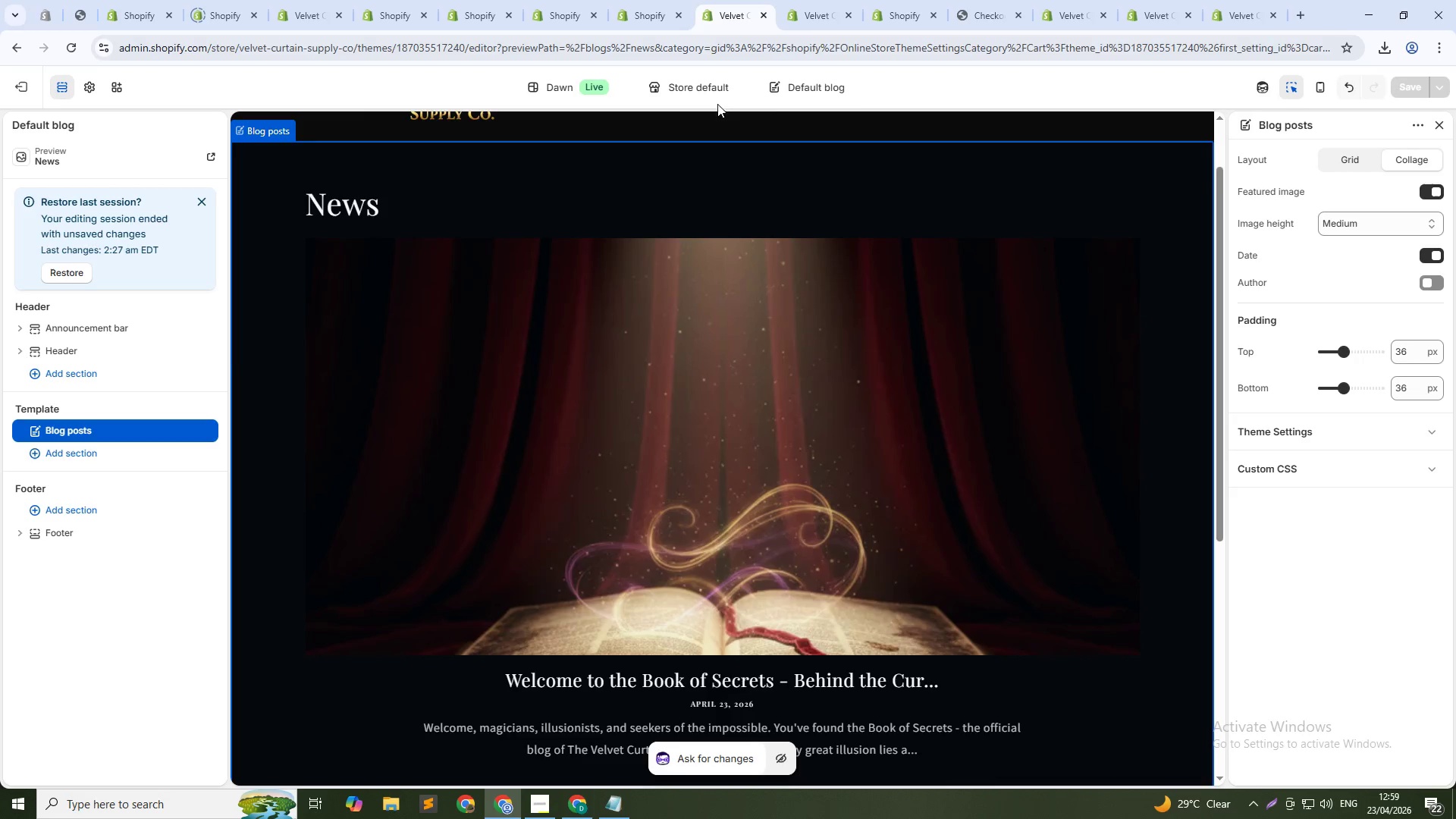 
left_click([835, 86])
 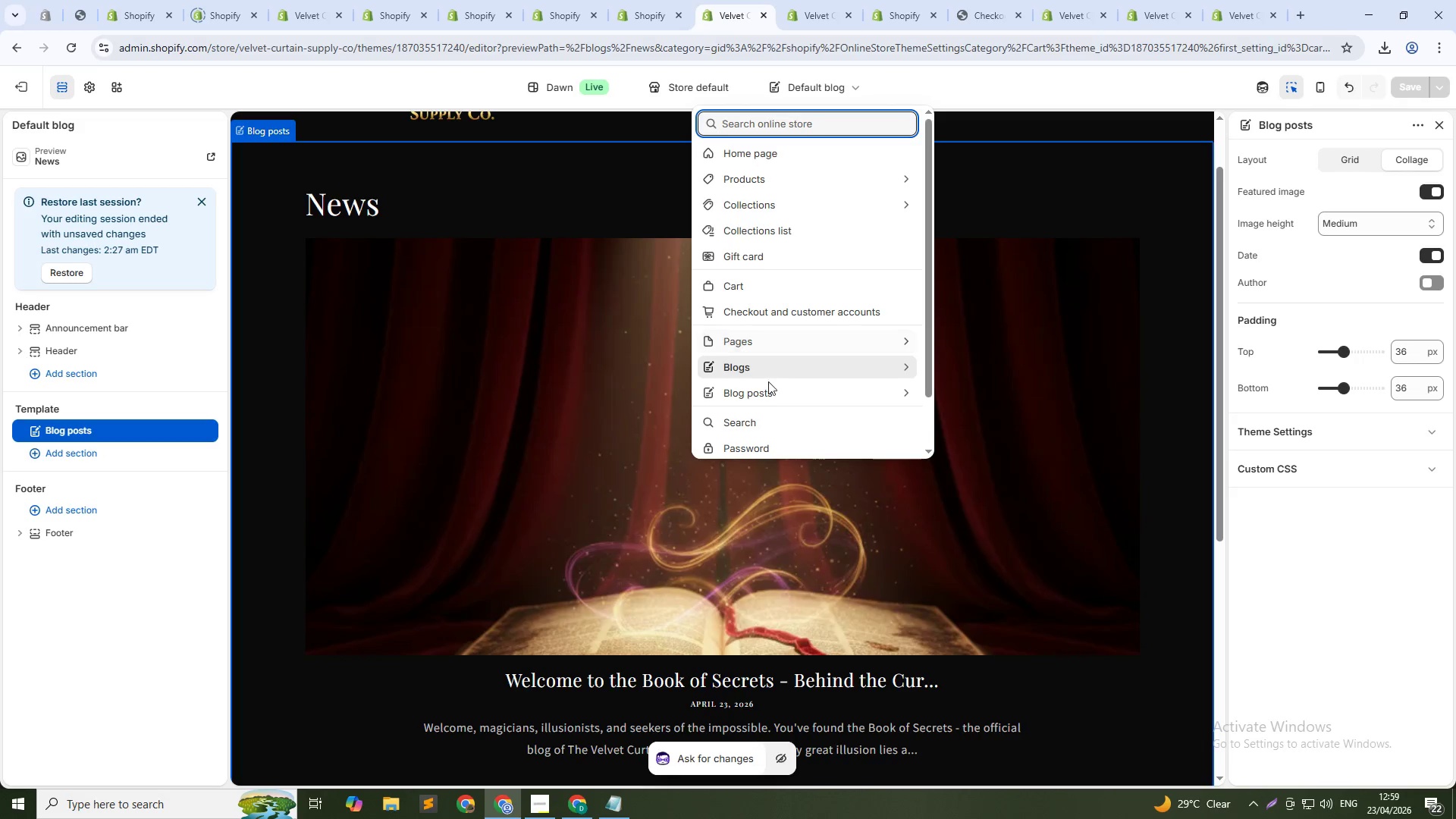 
left_click([767, 386])
 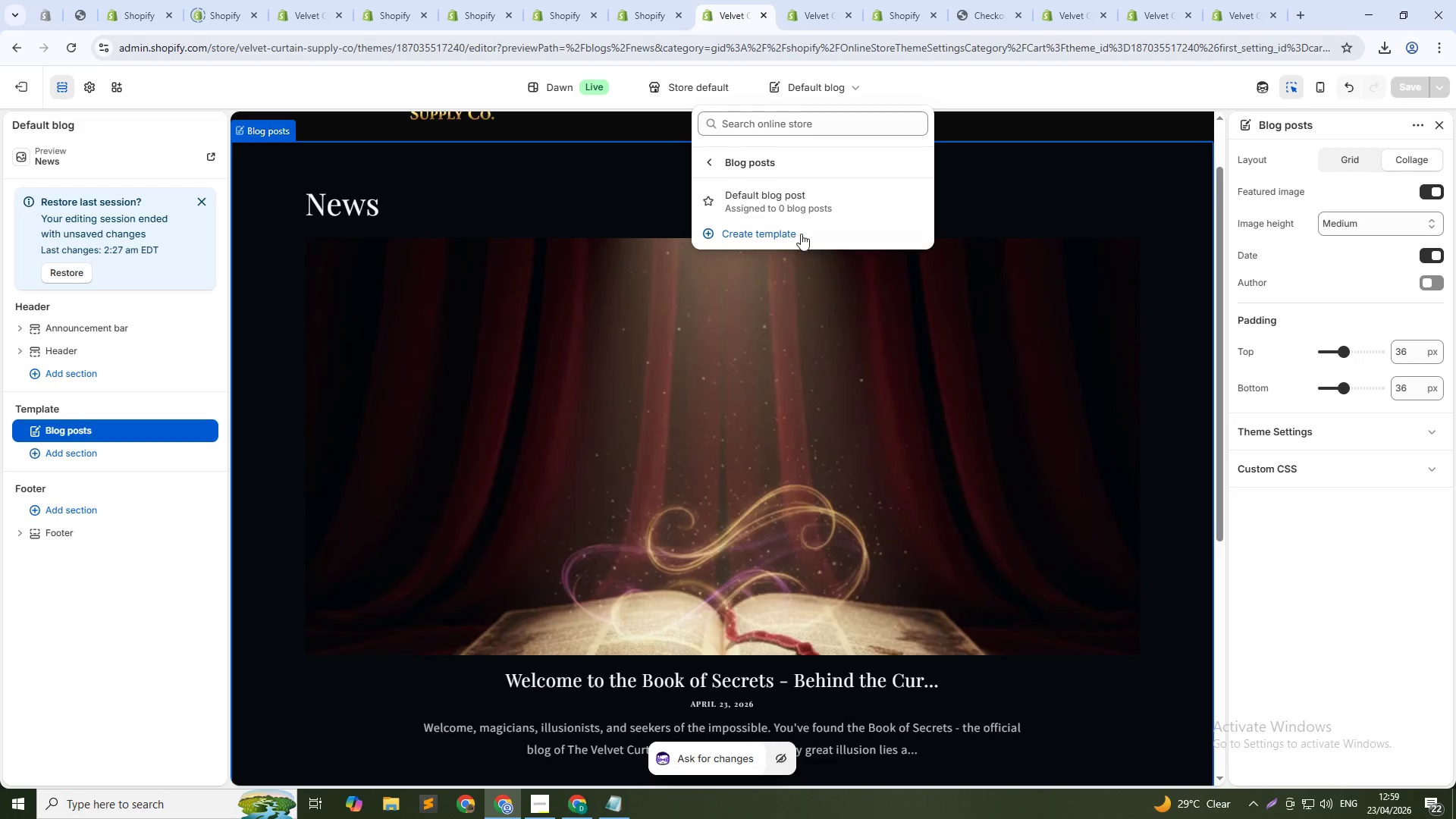 
left_click([811, 207])
 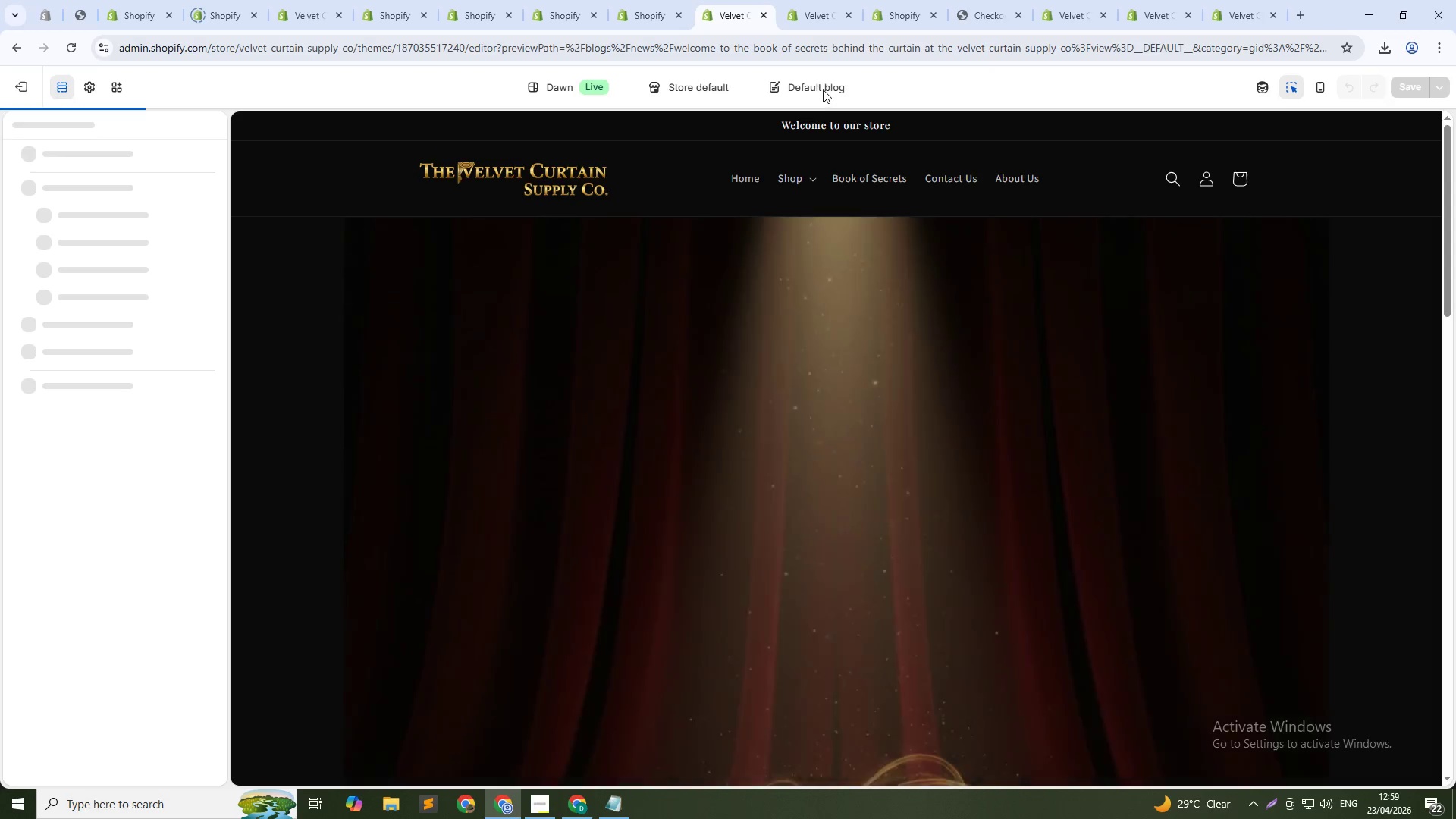 
scroll: coordinate [772, 263], scroll_direction: down, amount: 6.0
 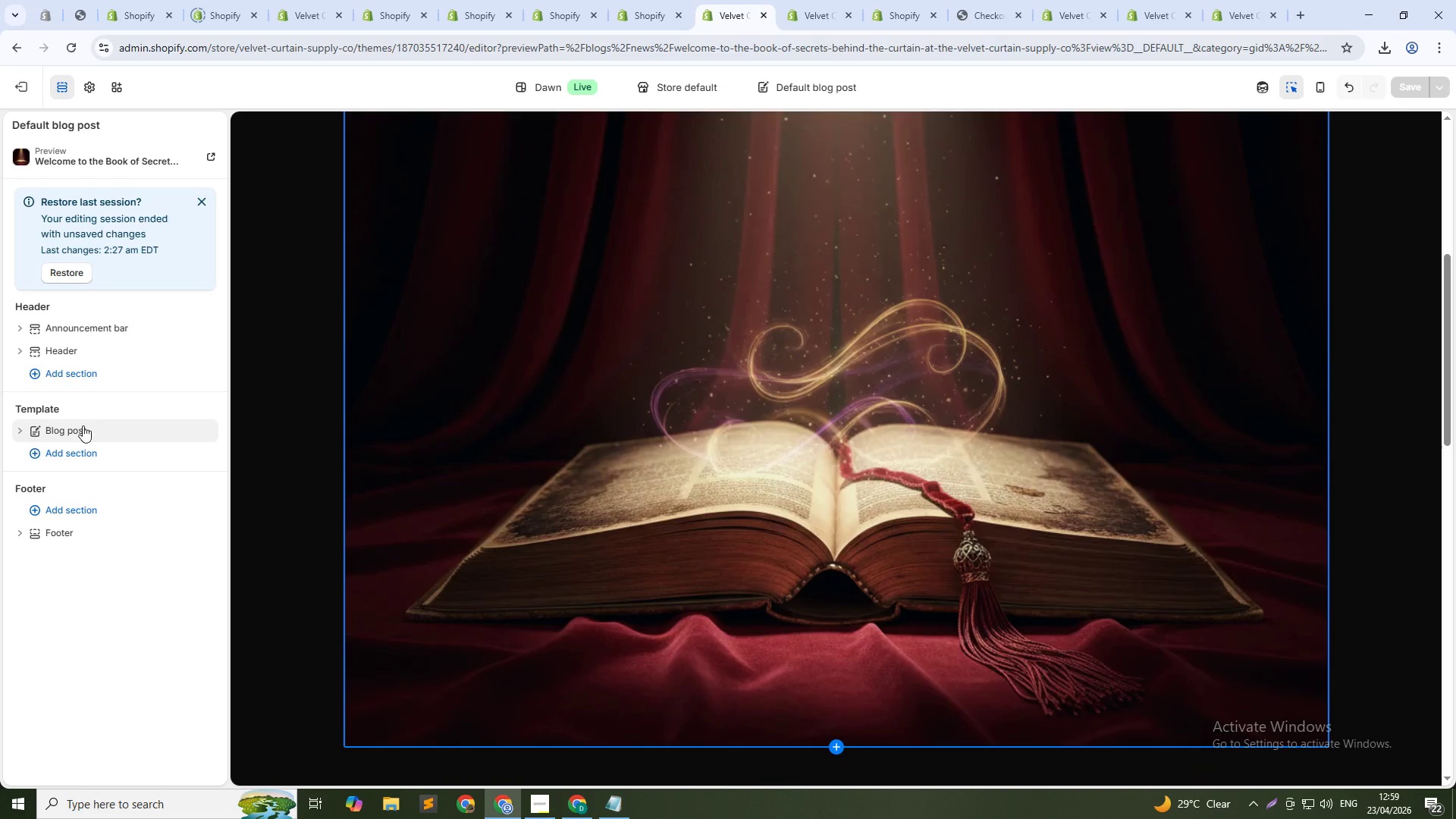 
left_click([82, 428])
 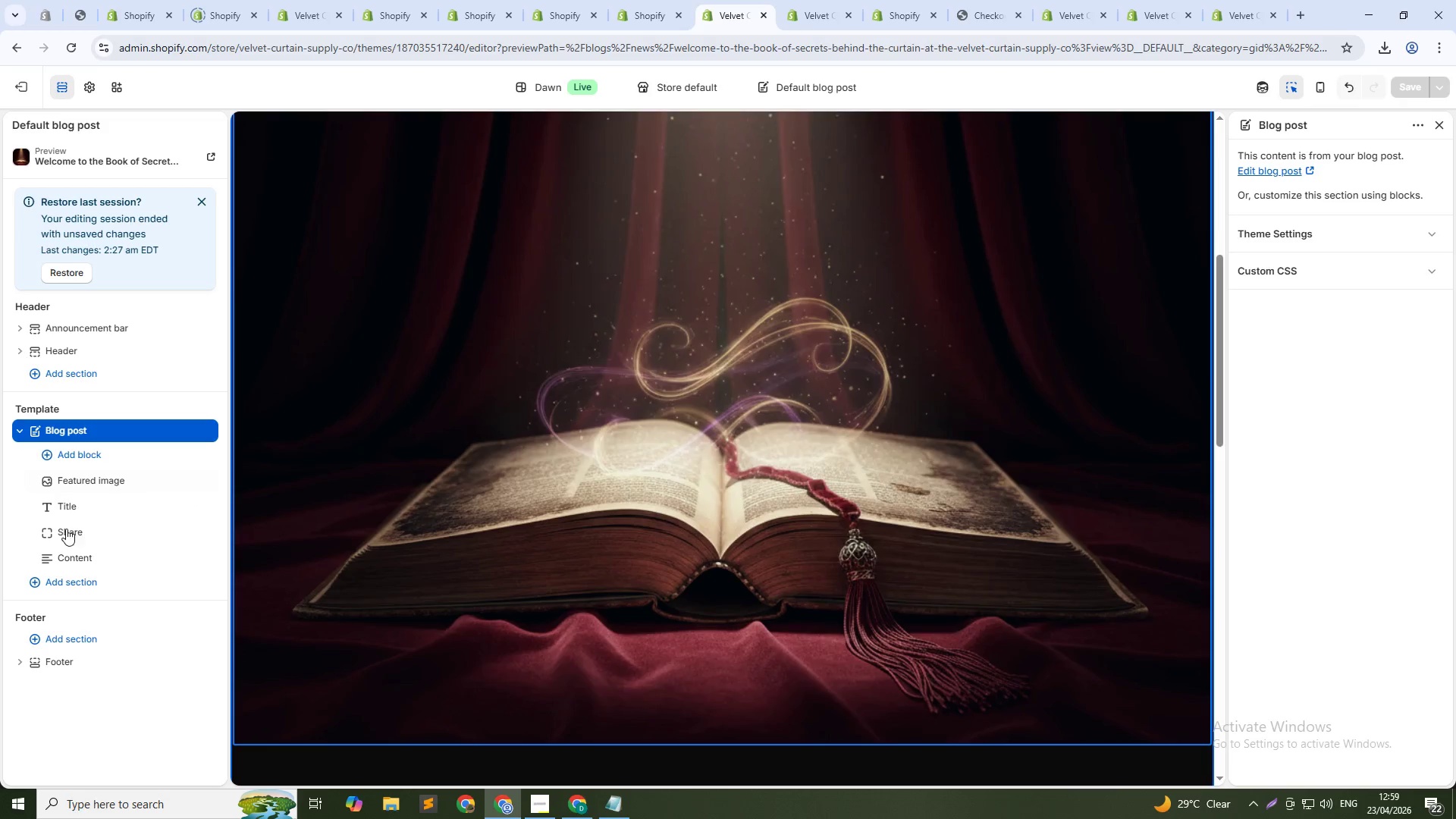 
left_click([86, 486])
 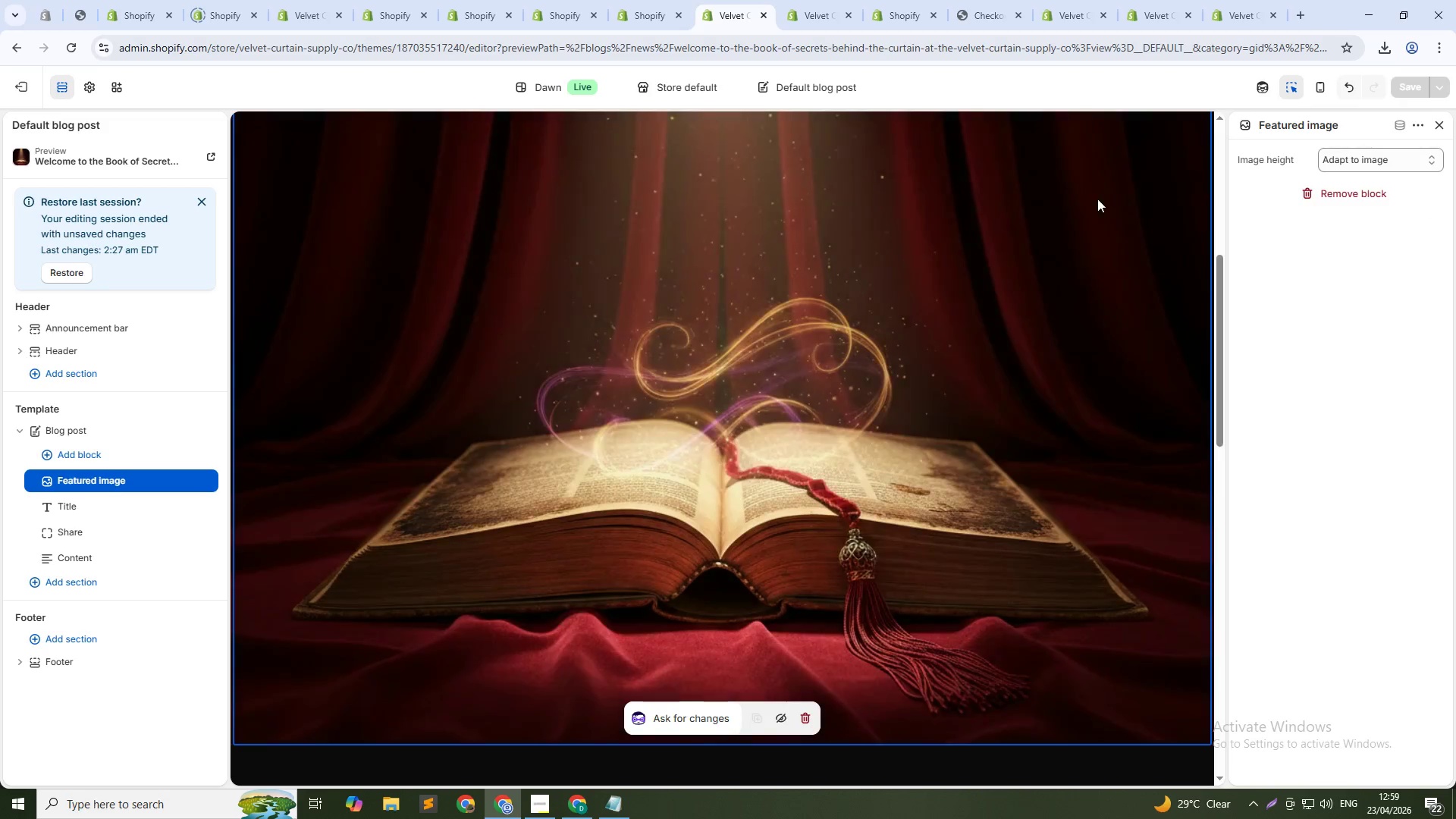 
left_click([1343, 160])
 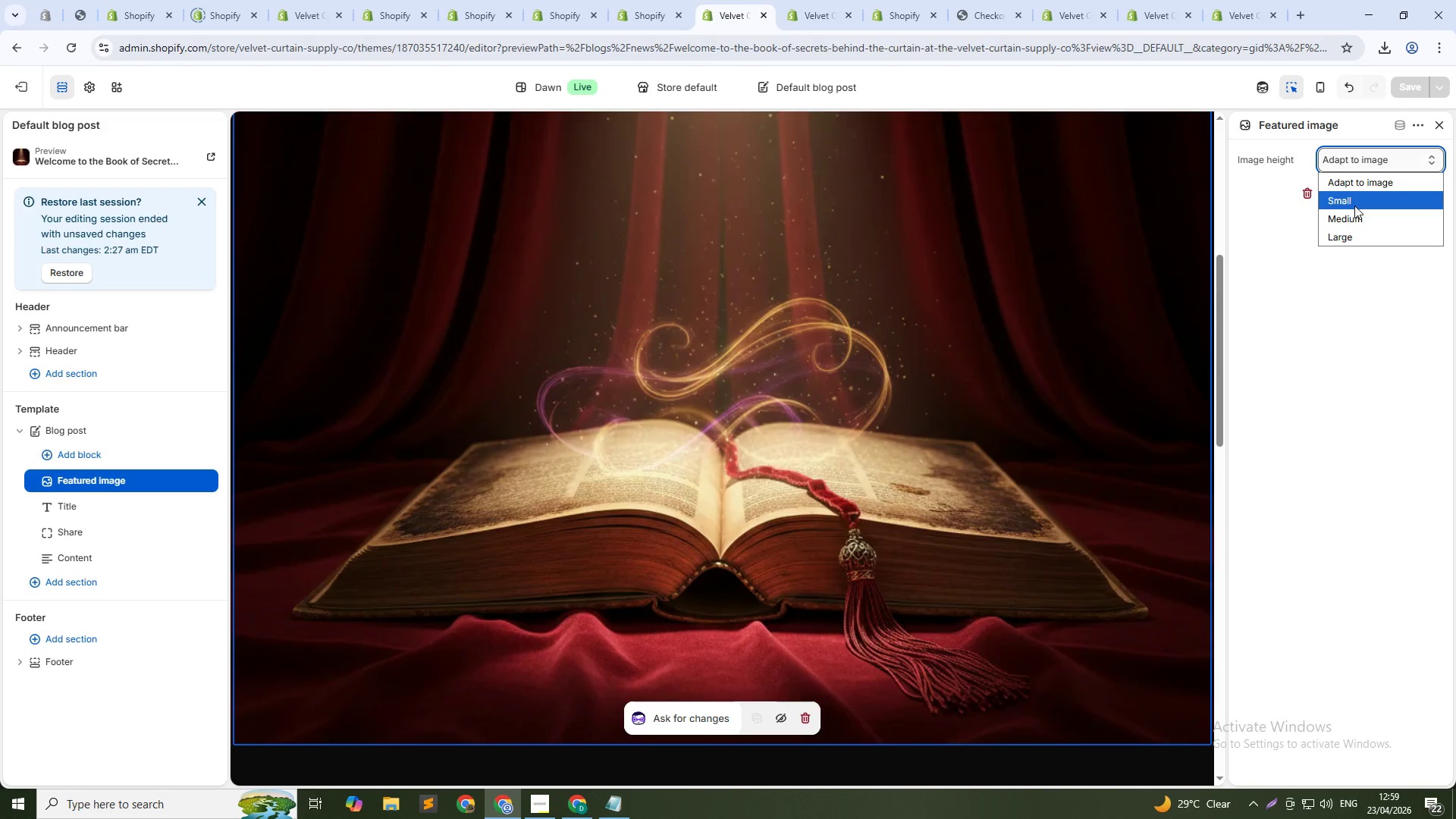 
left_click([1357, 201])
 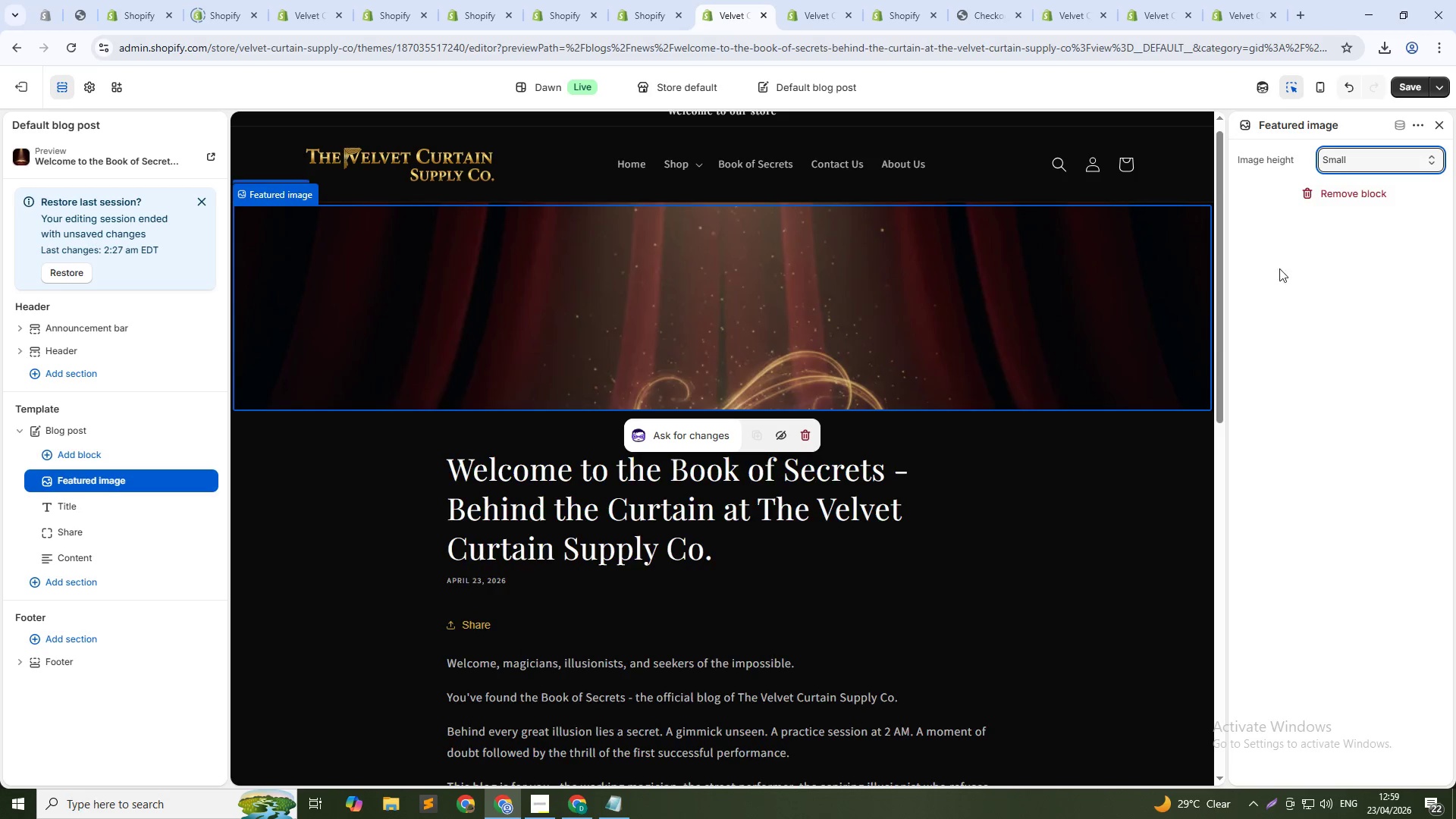 
left_click([1354, 149])
 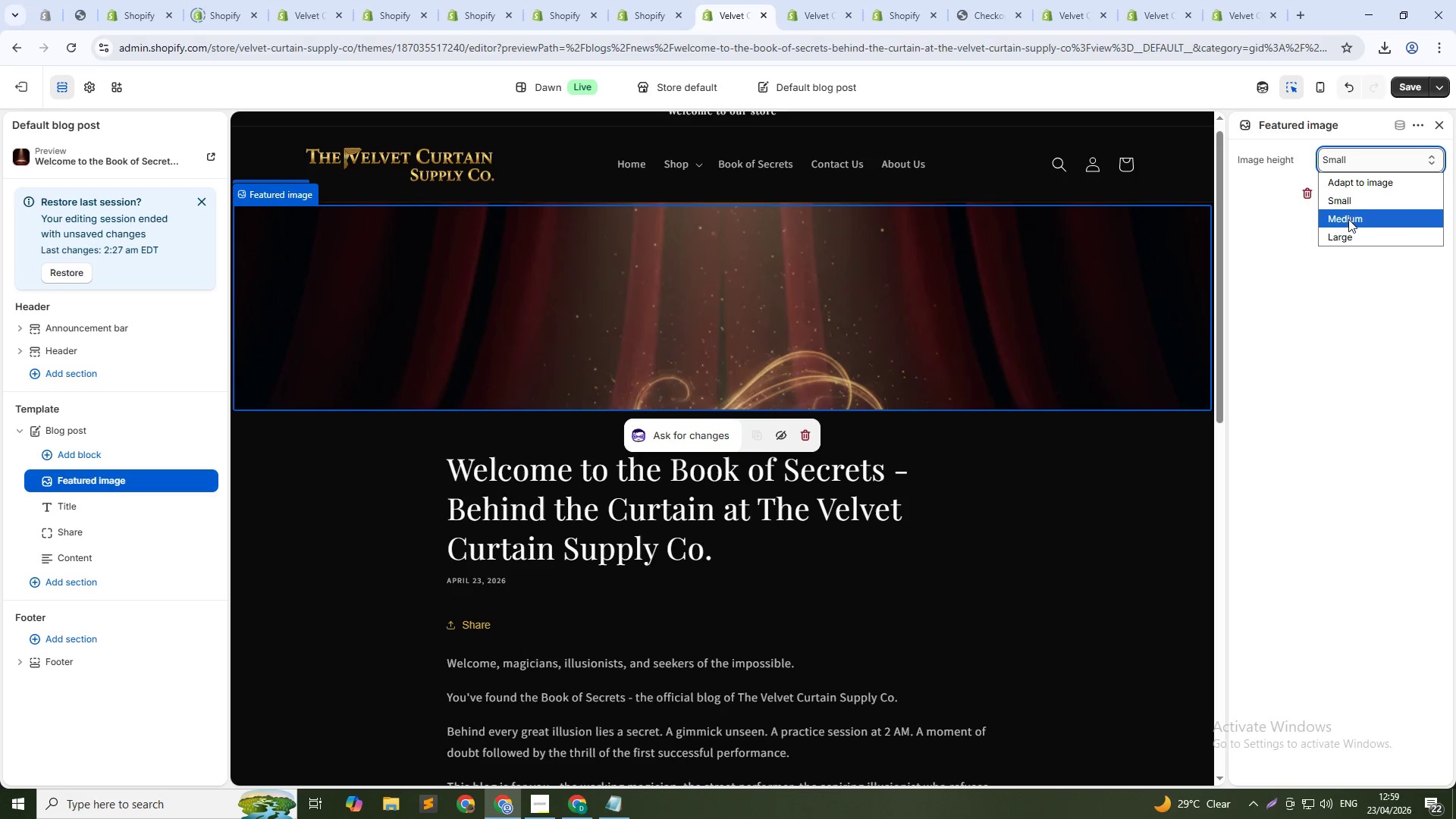 
left_click([1348, 221])
 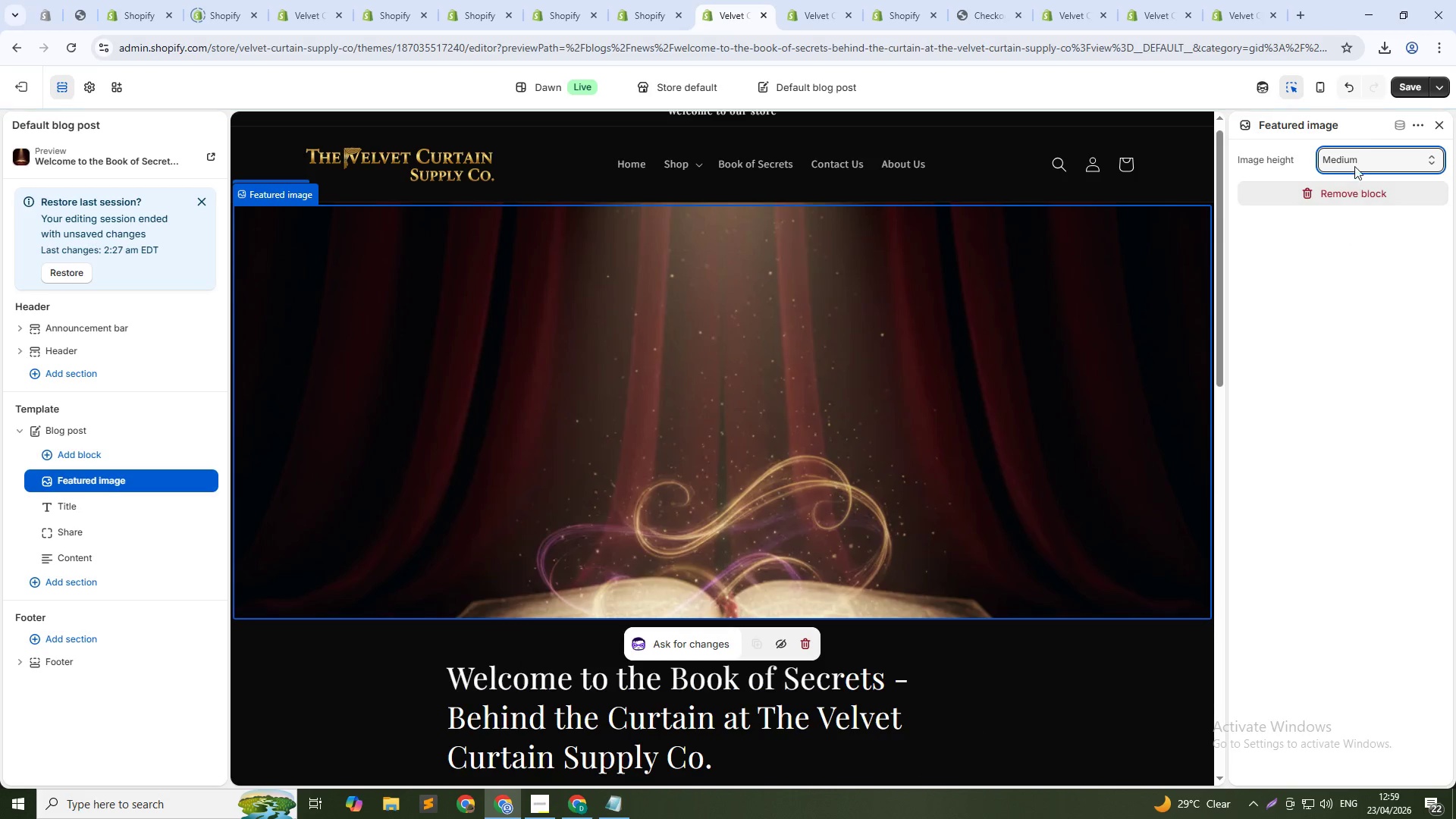 
left_click([1358, 152])
 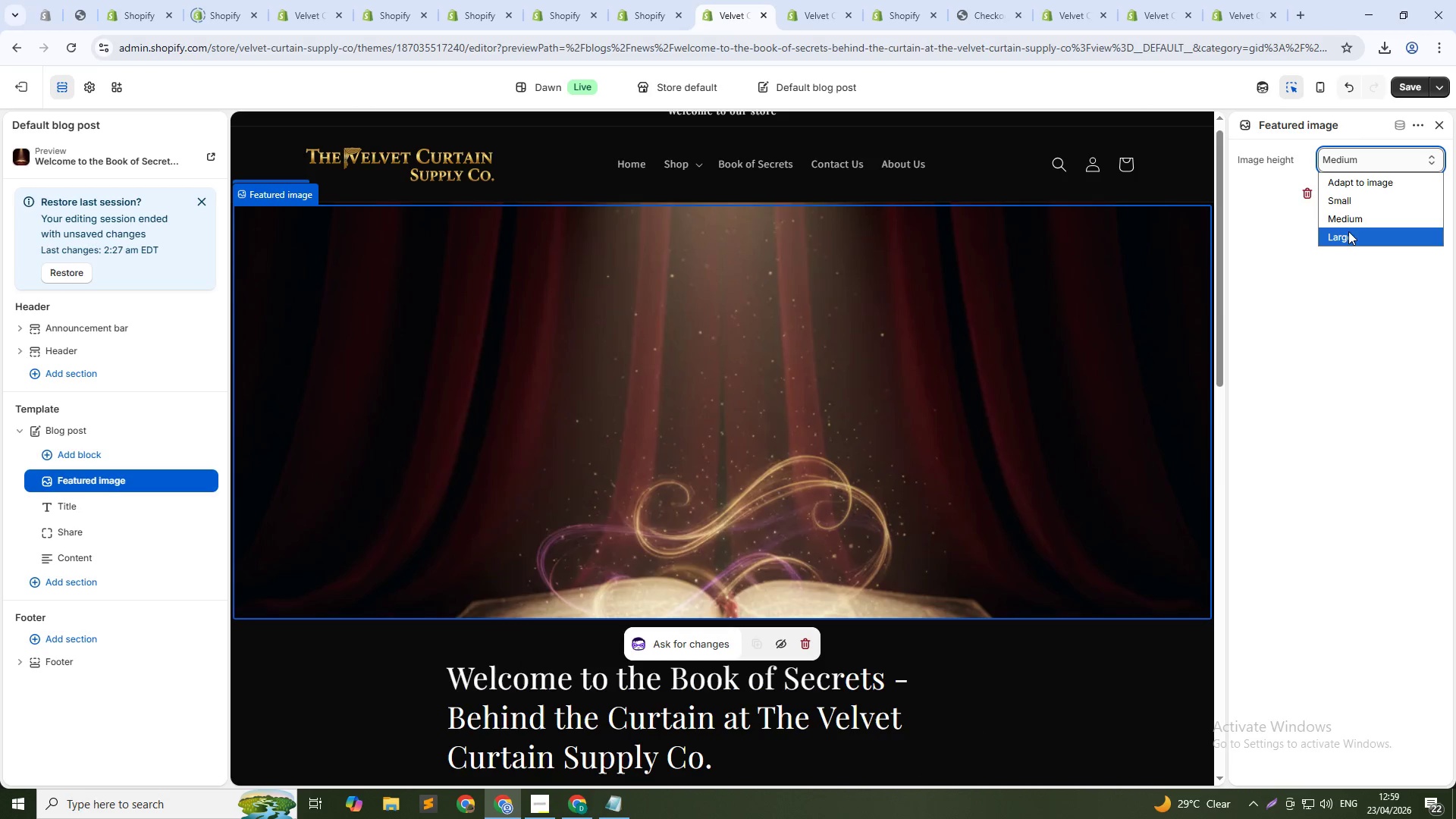 
left_click([1348, 234])
 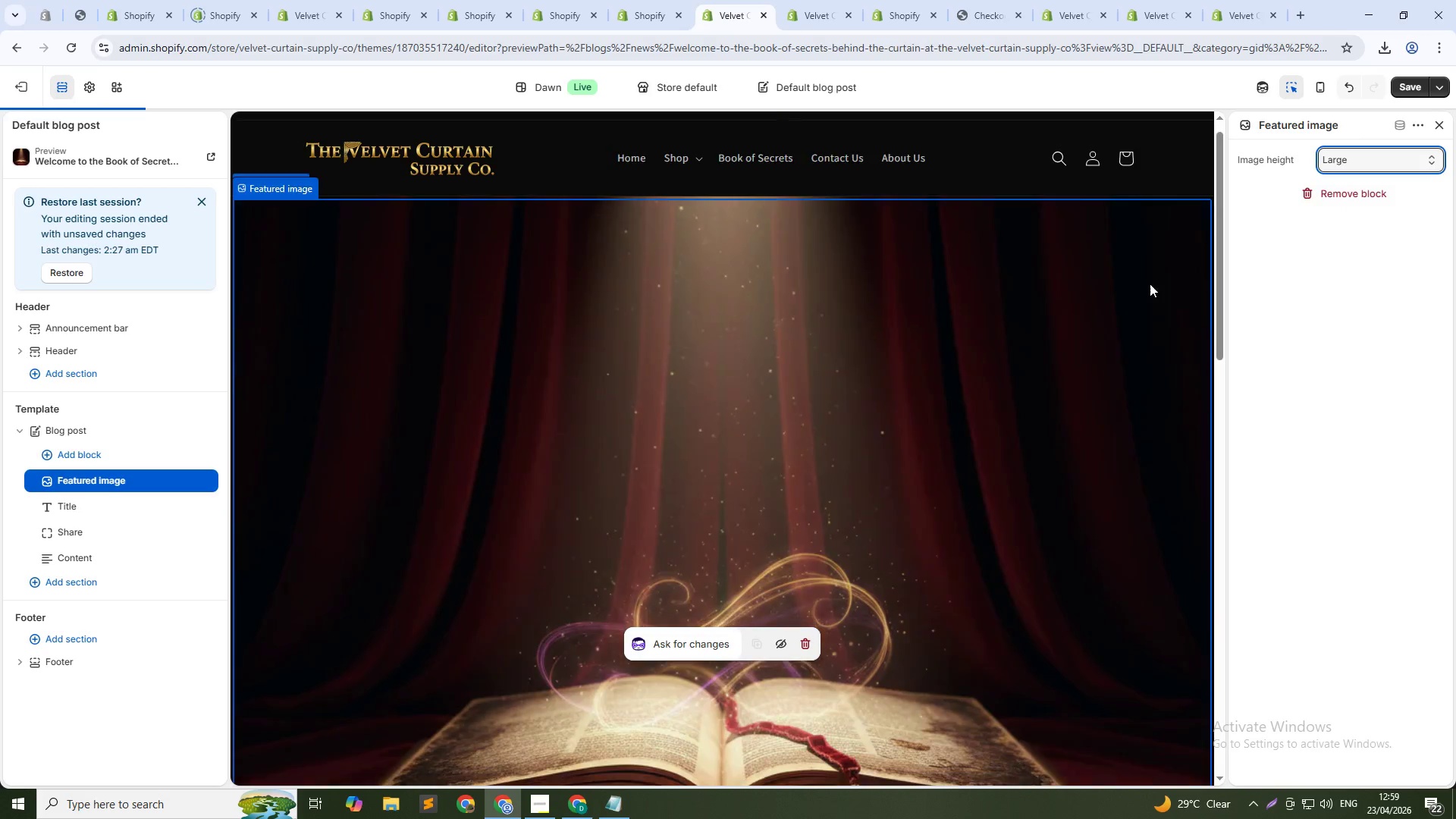 
scroll: coordinate [1017, 363], scroll_direction: down, amount: 1.0